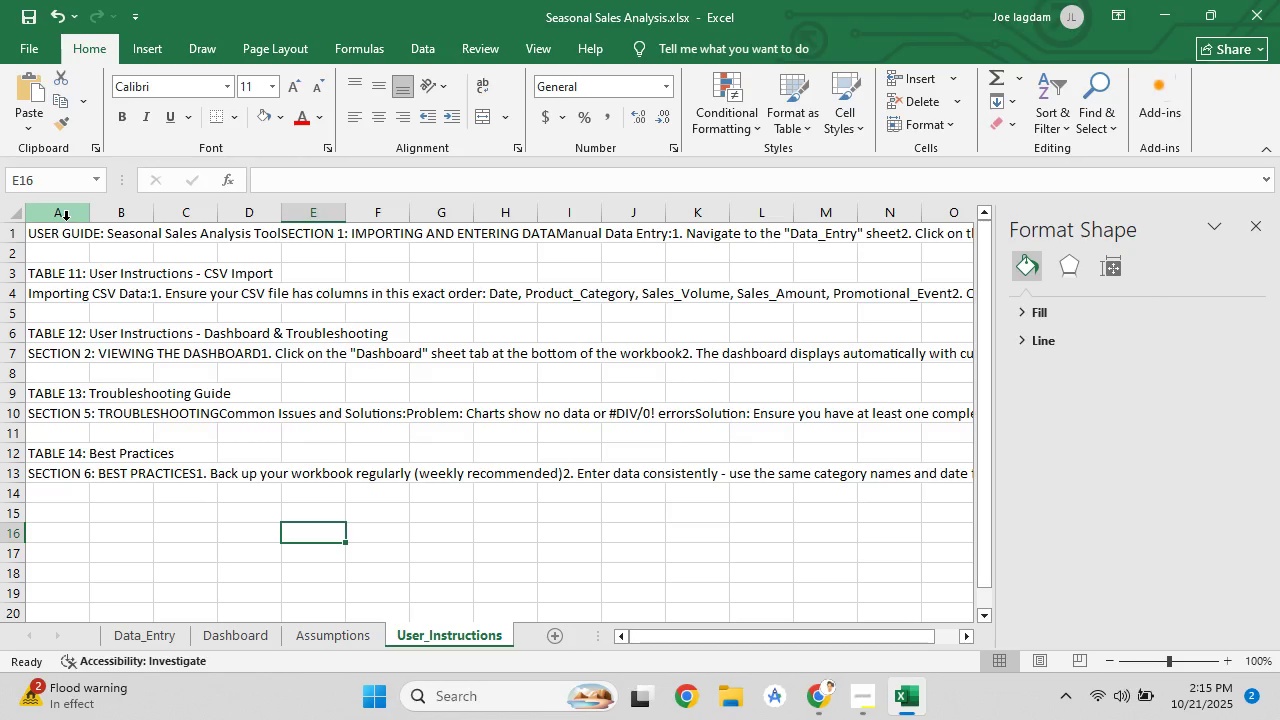 
wait(7.47)
 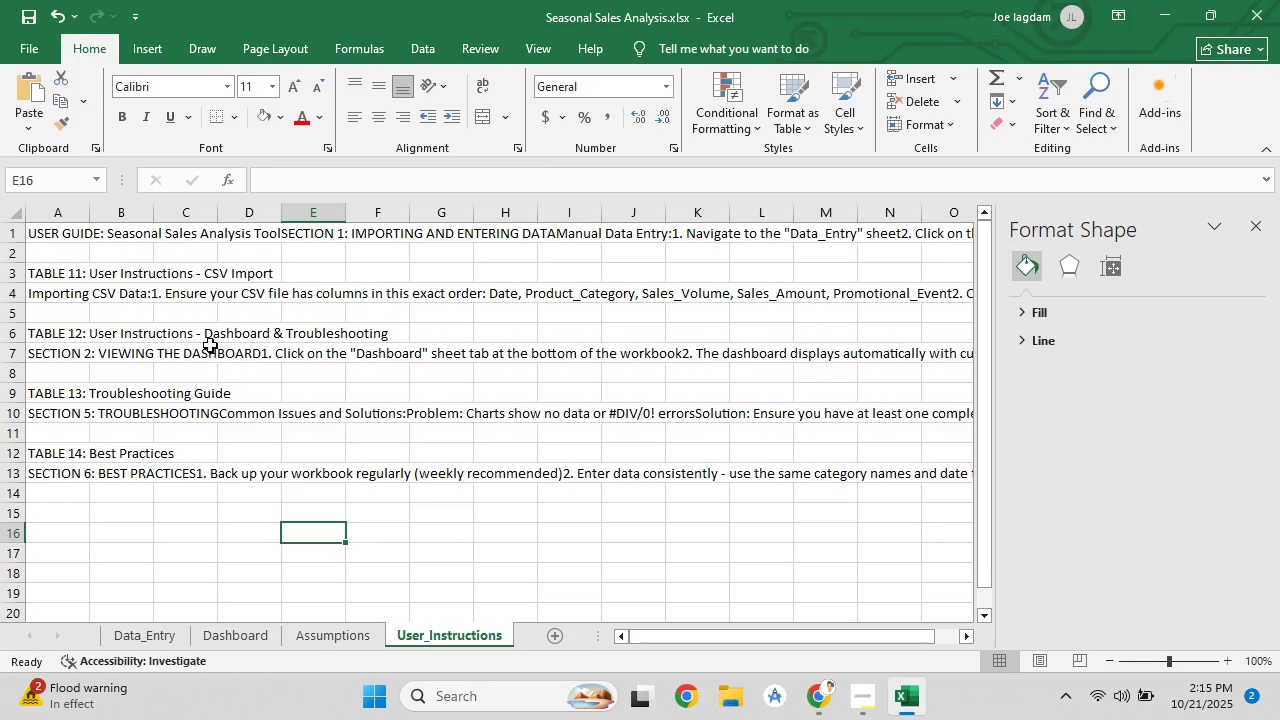 
left_click_drag(start_coordinate=[65, 220], to_coordinate=[694, 239])
 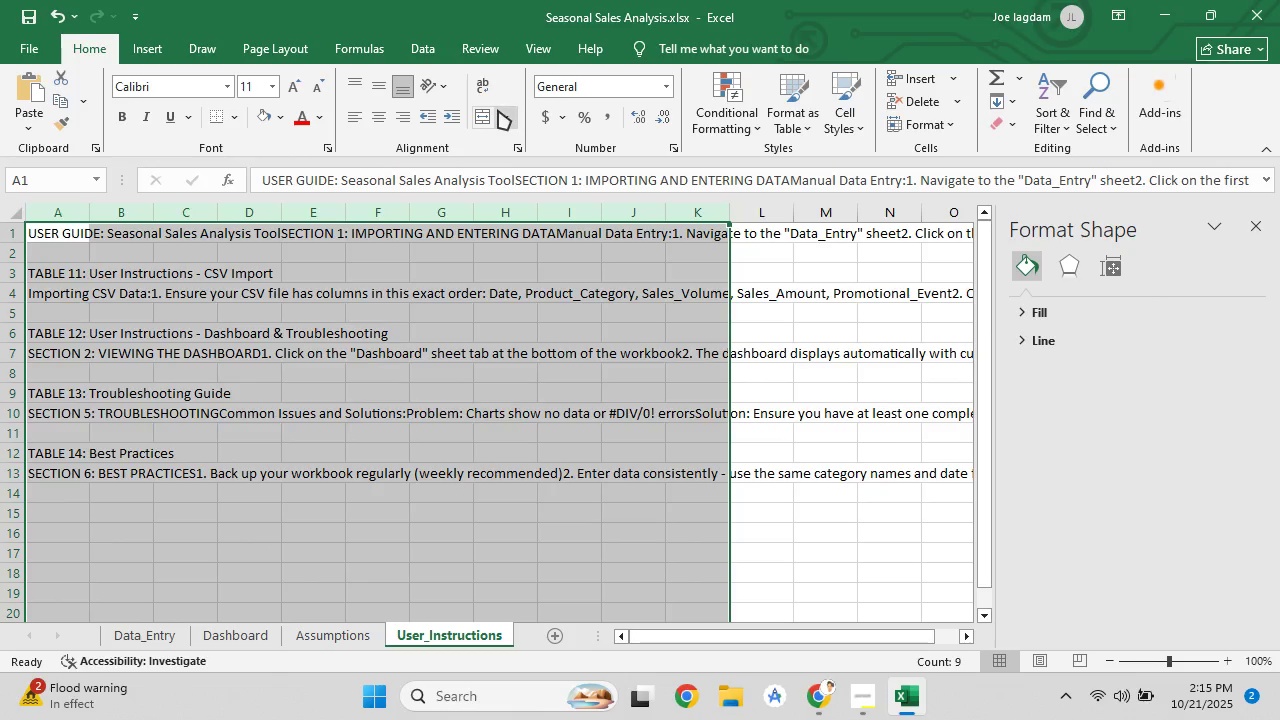 
left_click([498, 110])
 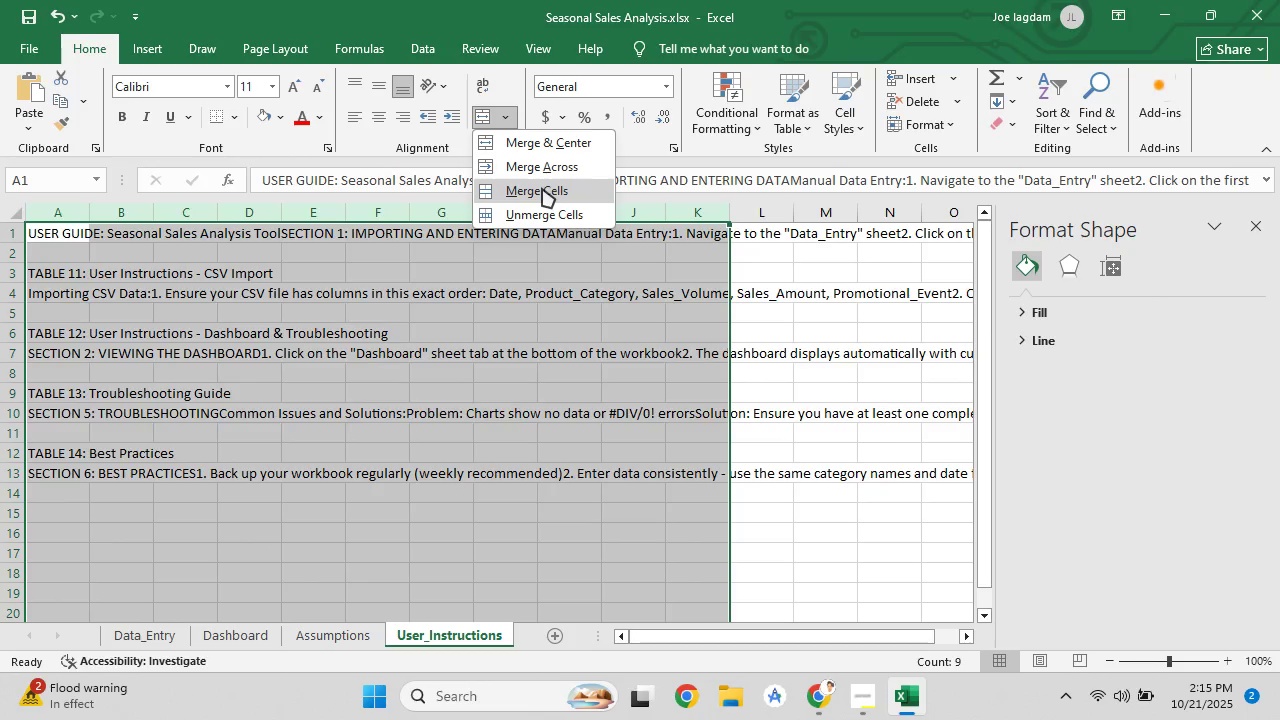 
left_click([542, 188])
 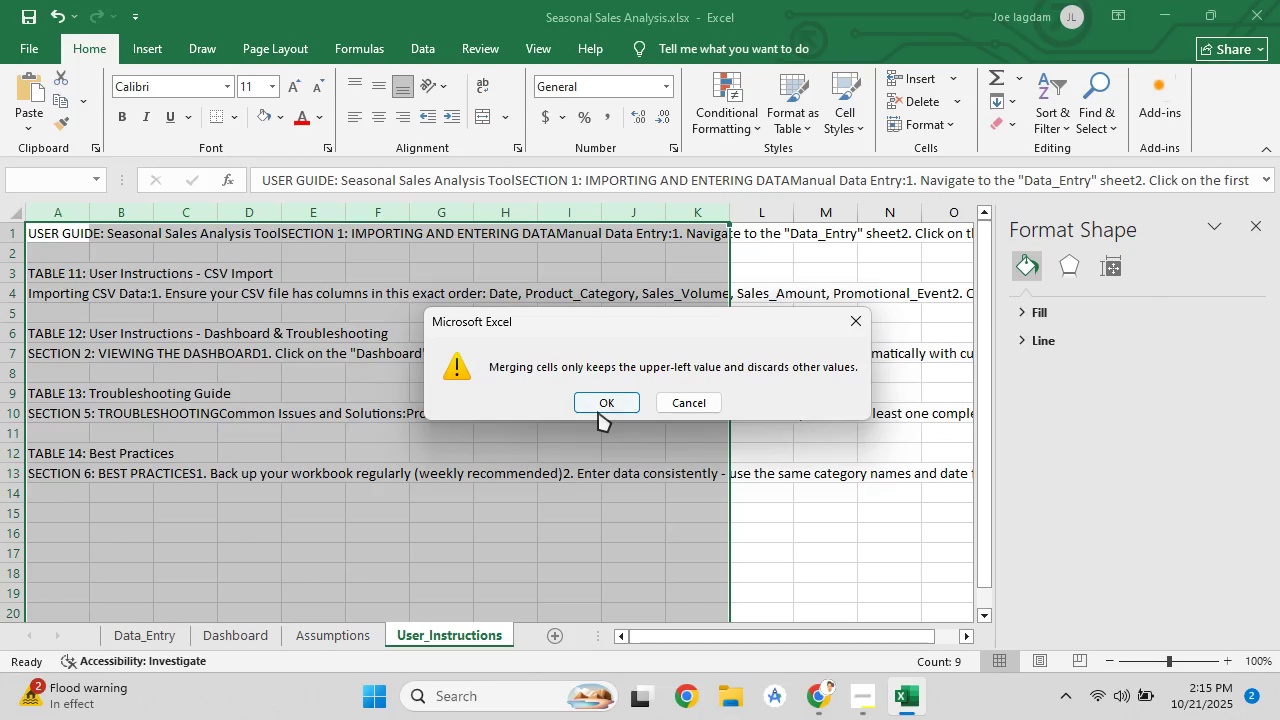 
left_click([598, 412])
 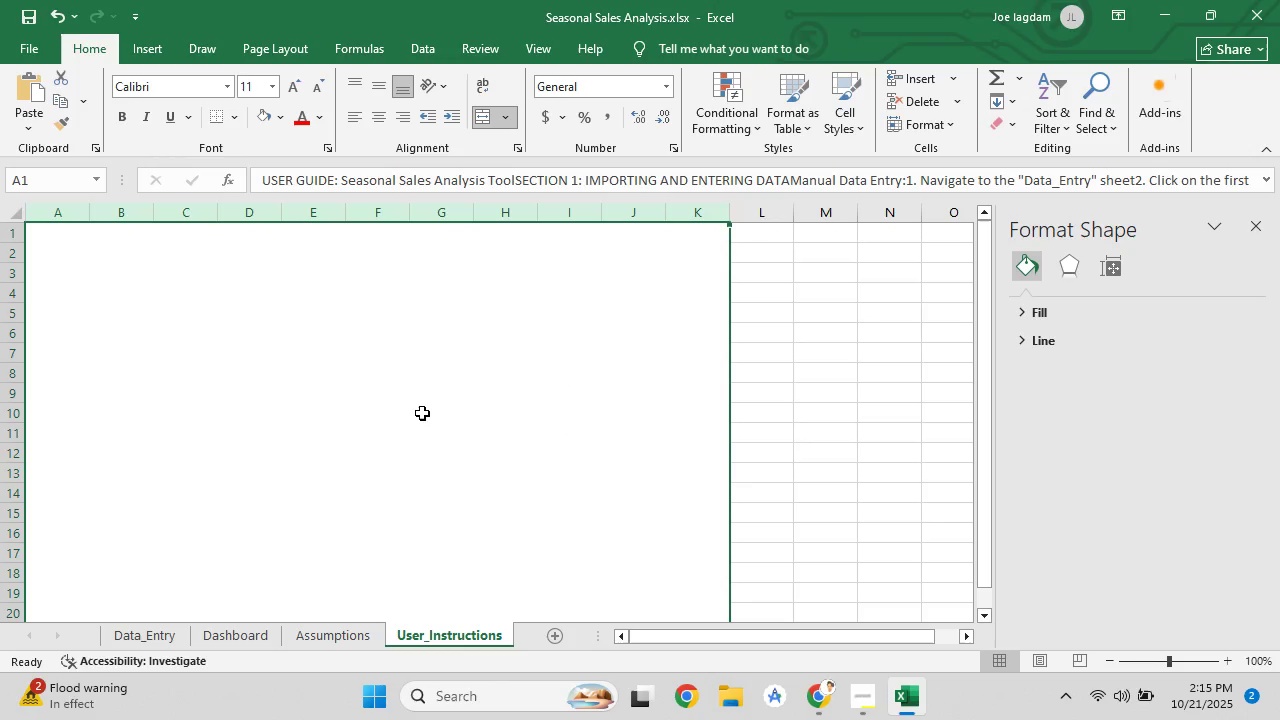 
left_click([422, 413])
 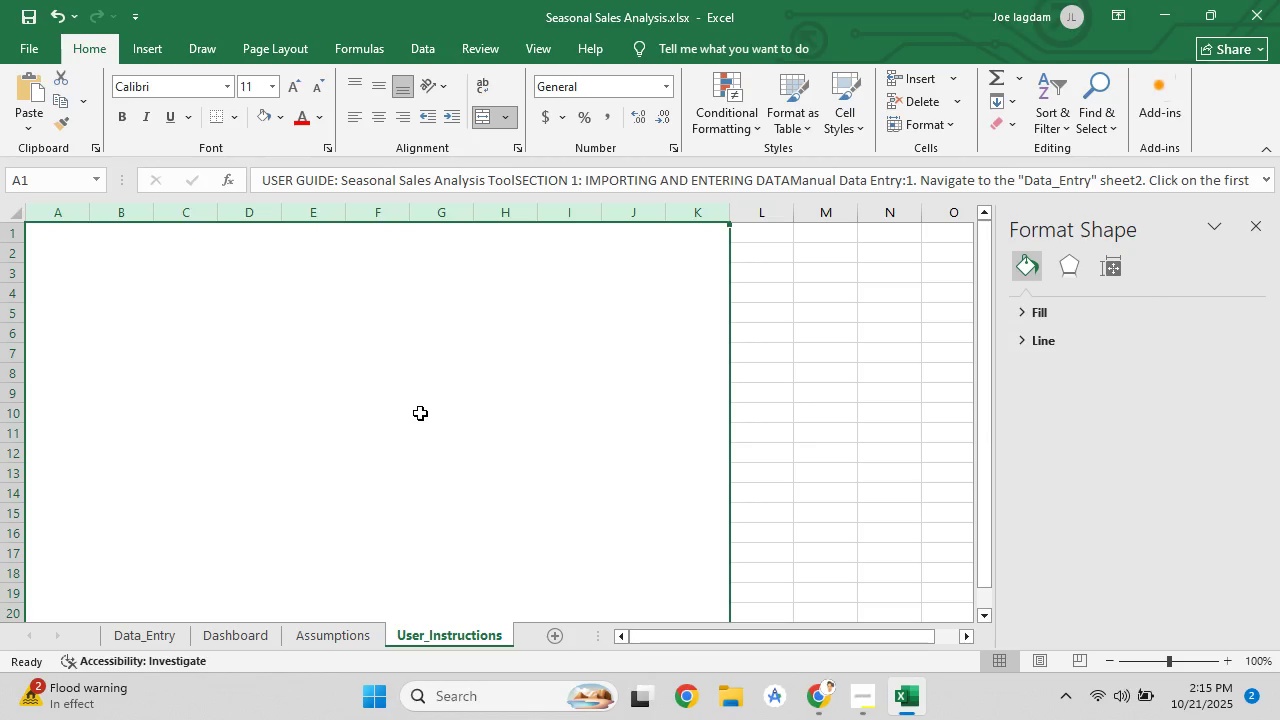 
key(Control+A)
 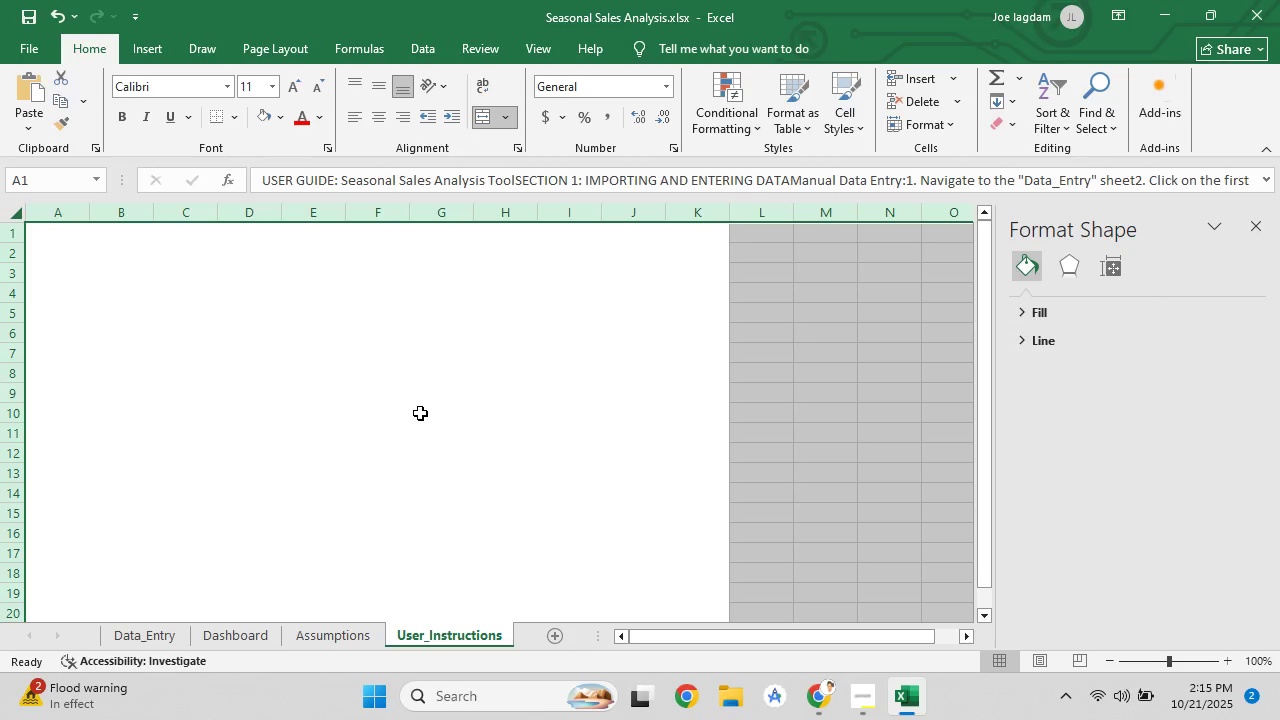 
key(Delete)
 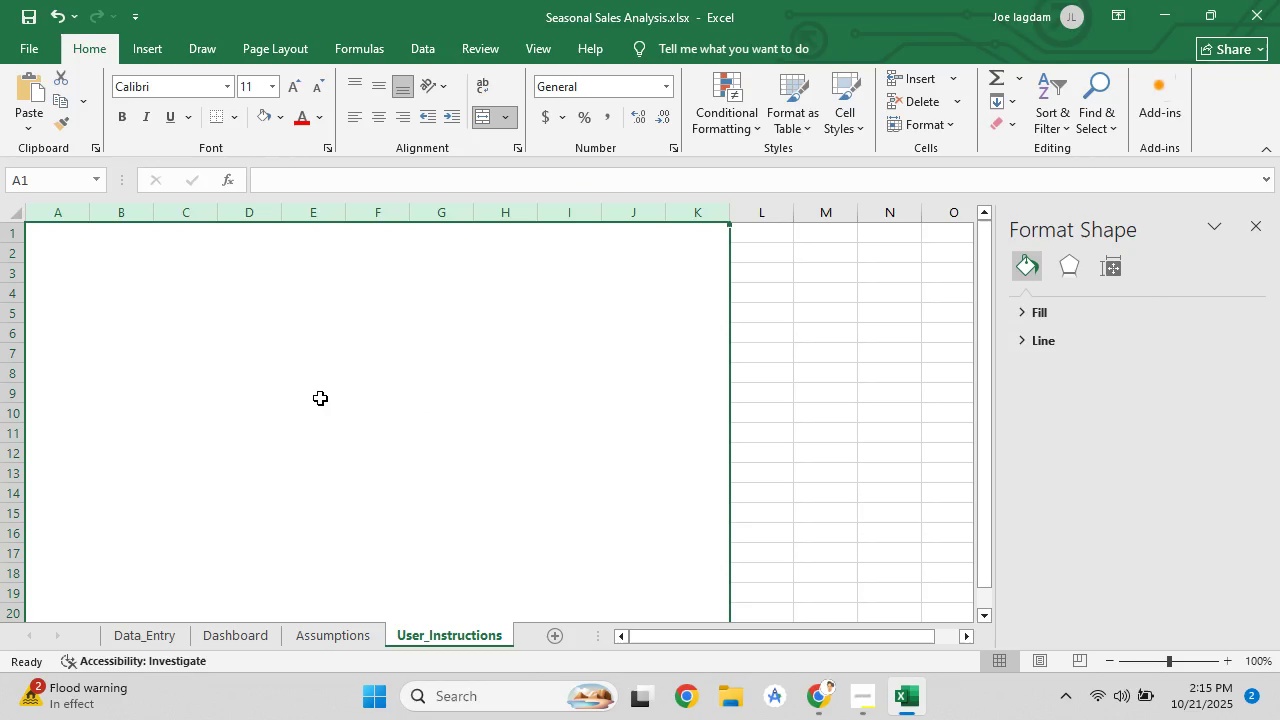 
left_click([320, 398])
 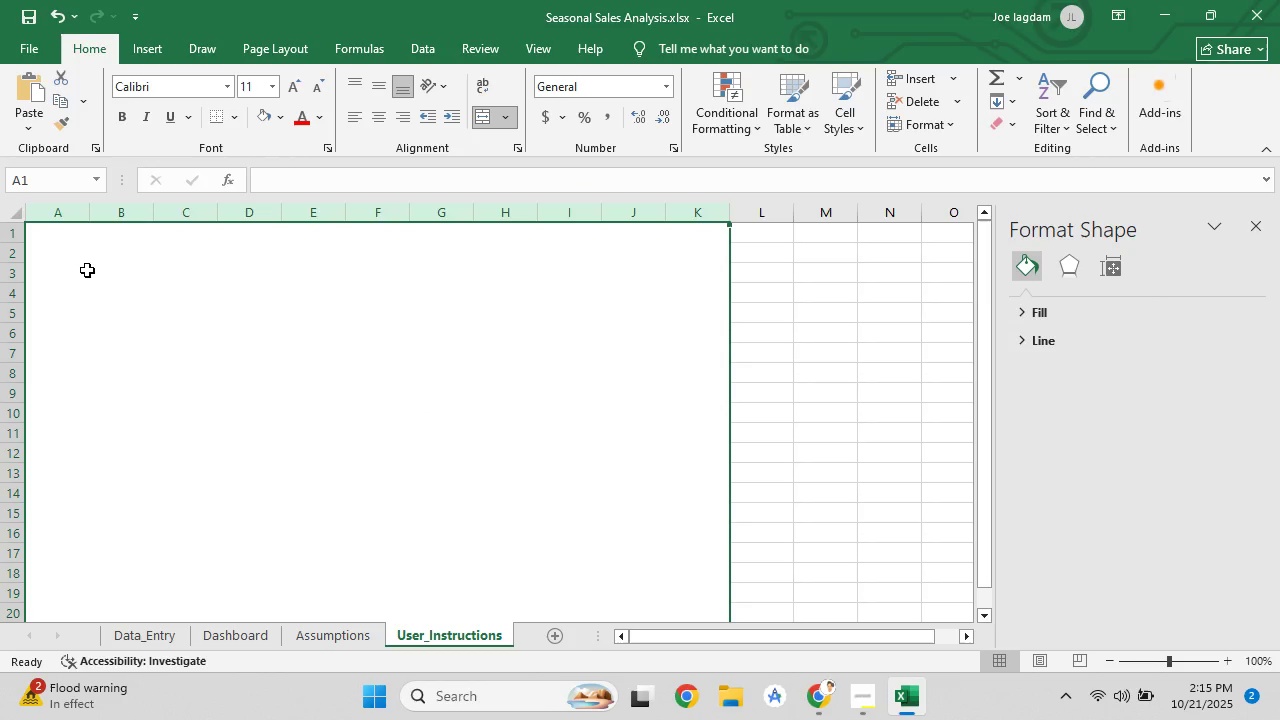 
left_click([87, 270])
 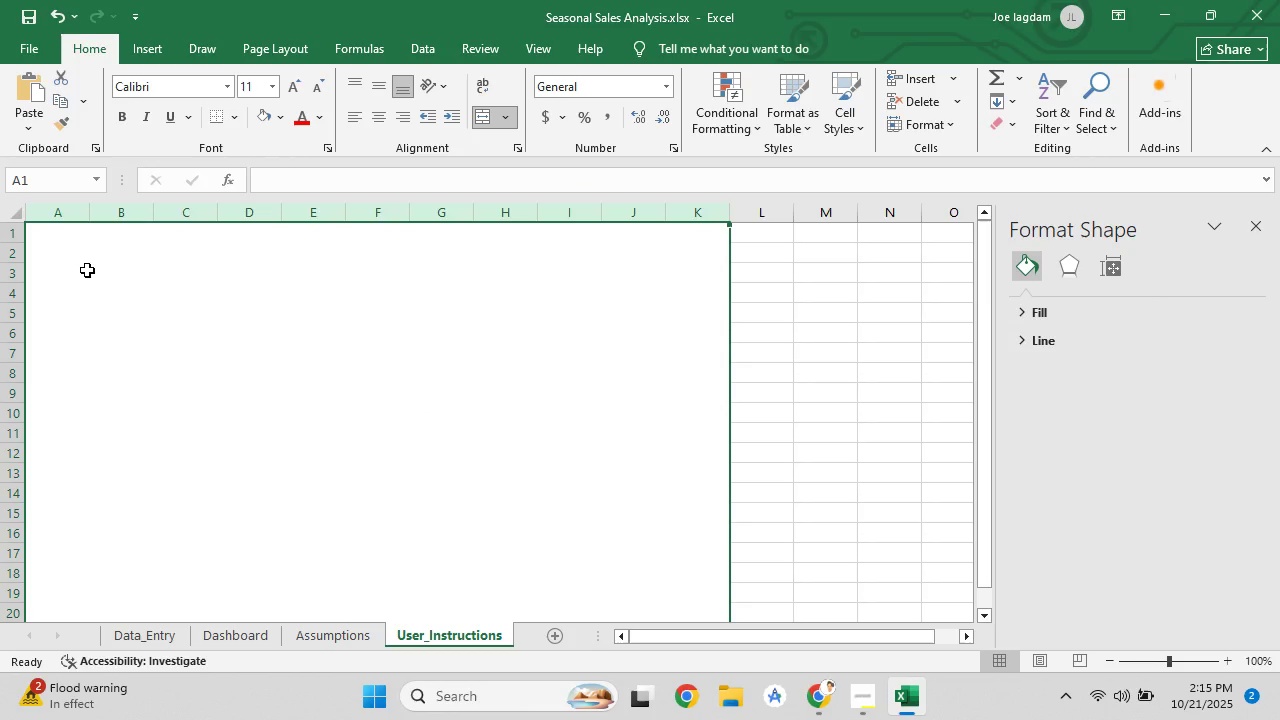 
hold_key(key=ControlLeft, duration=0.95)
 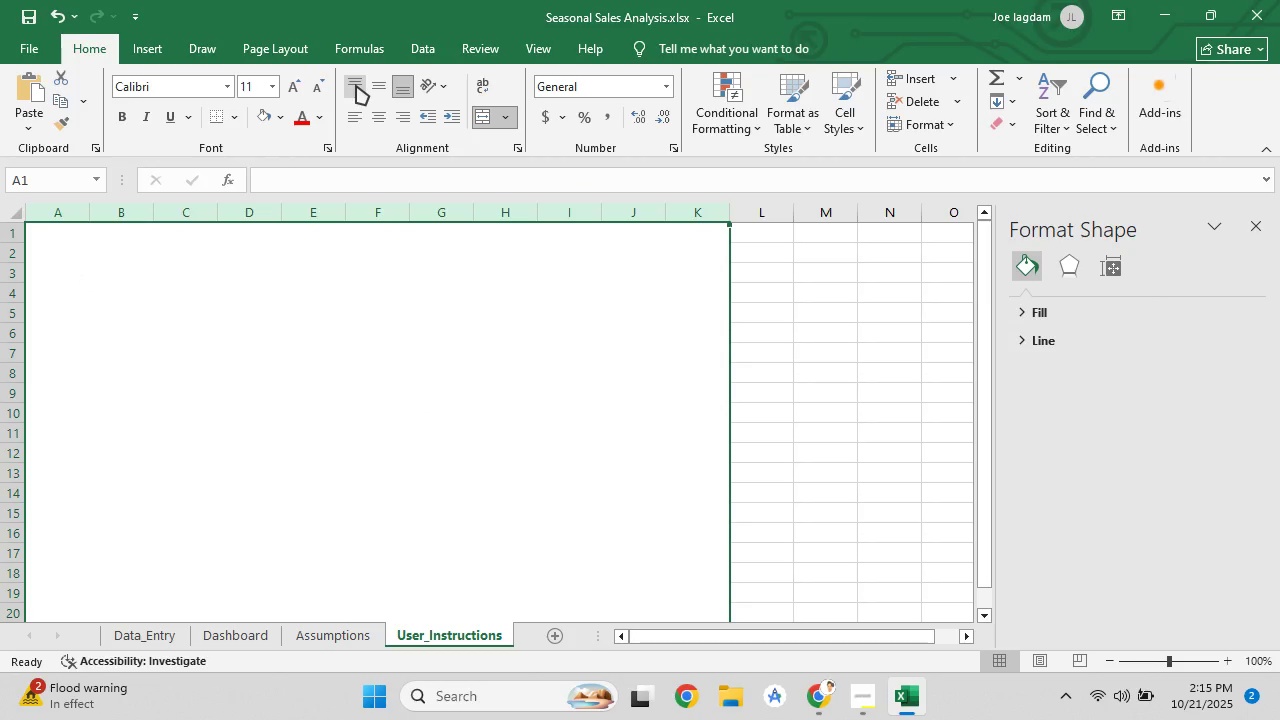 
left_click([356, 85])
 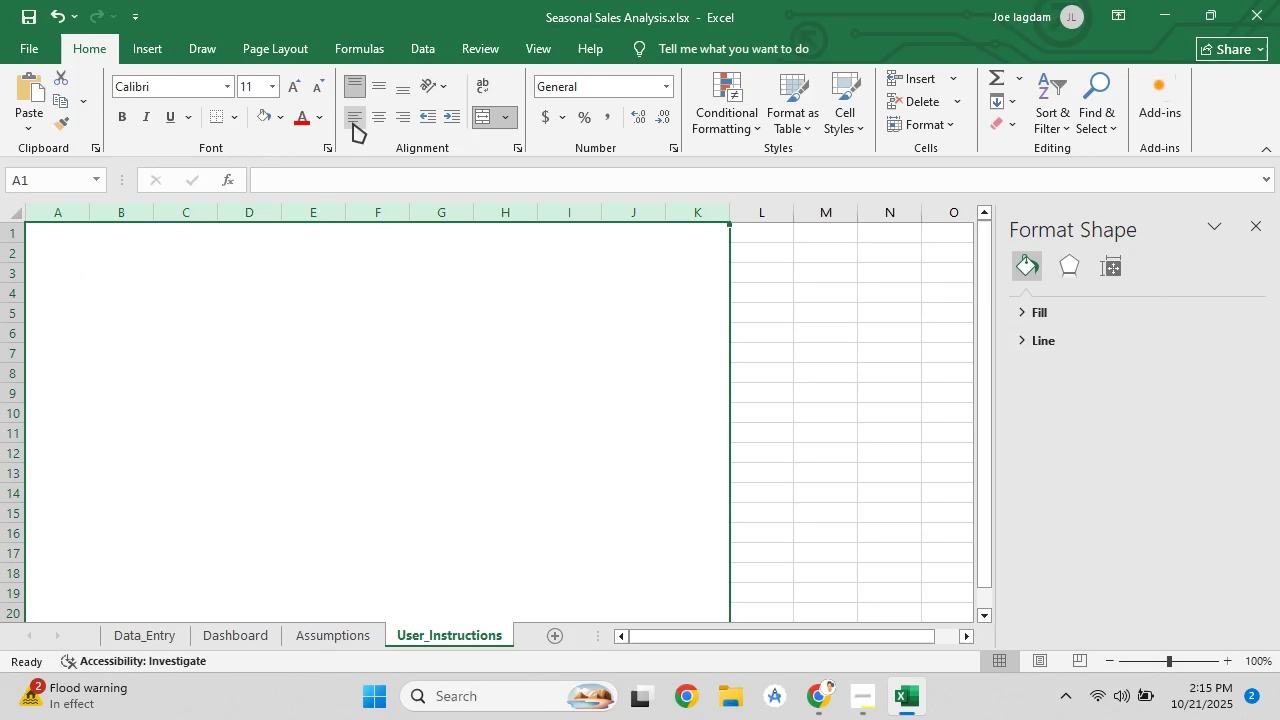 
left_click([353, 123])
 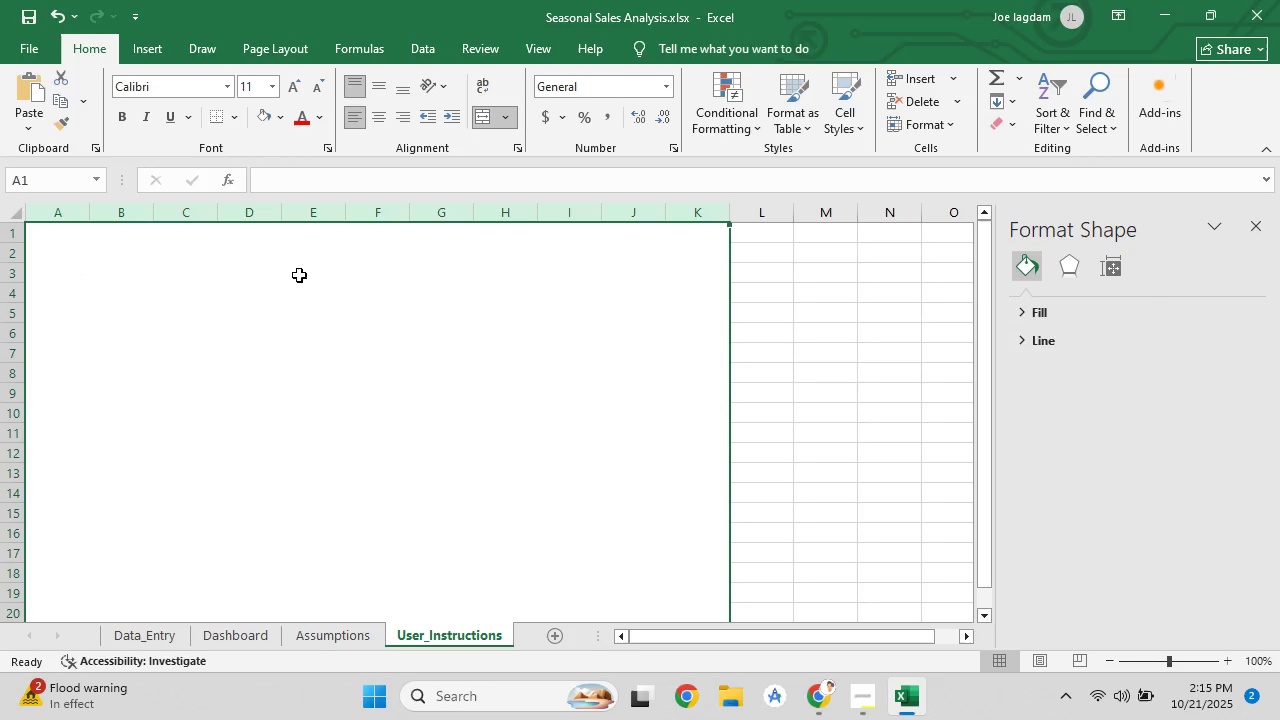 
left_click([299, 275])
 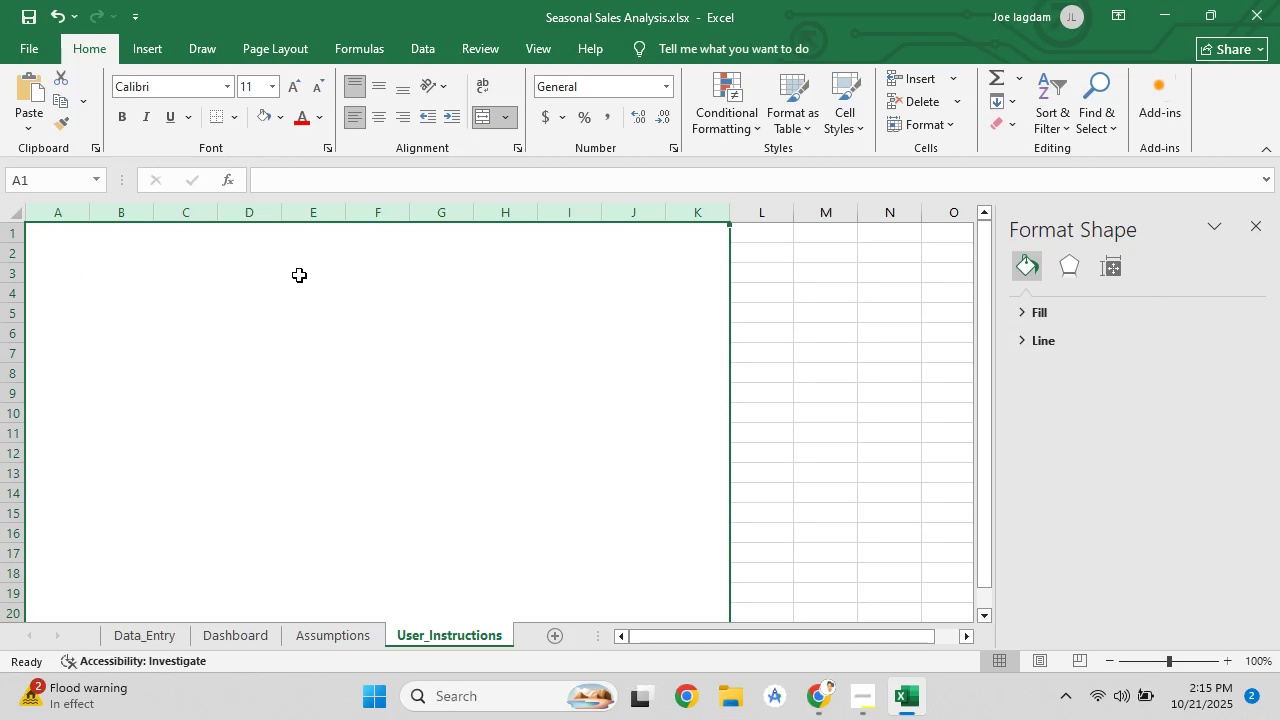 
key(Control+V)
 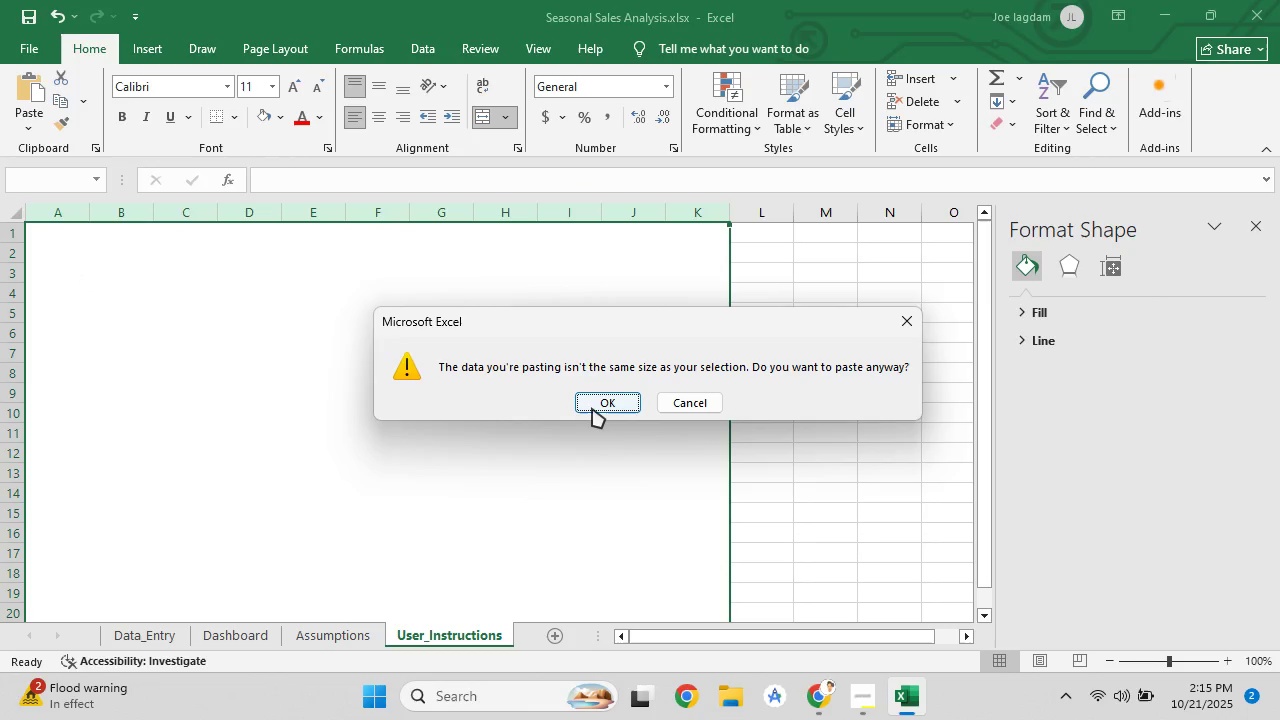 
left_click([592, 408])
 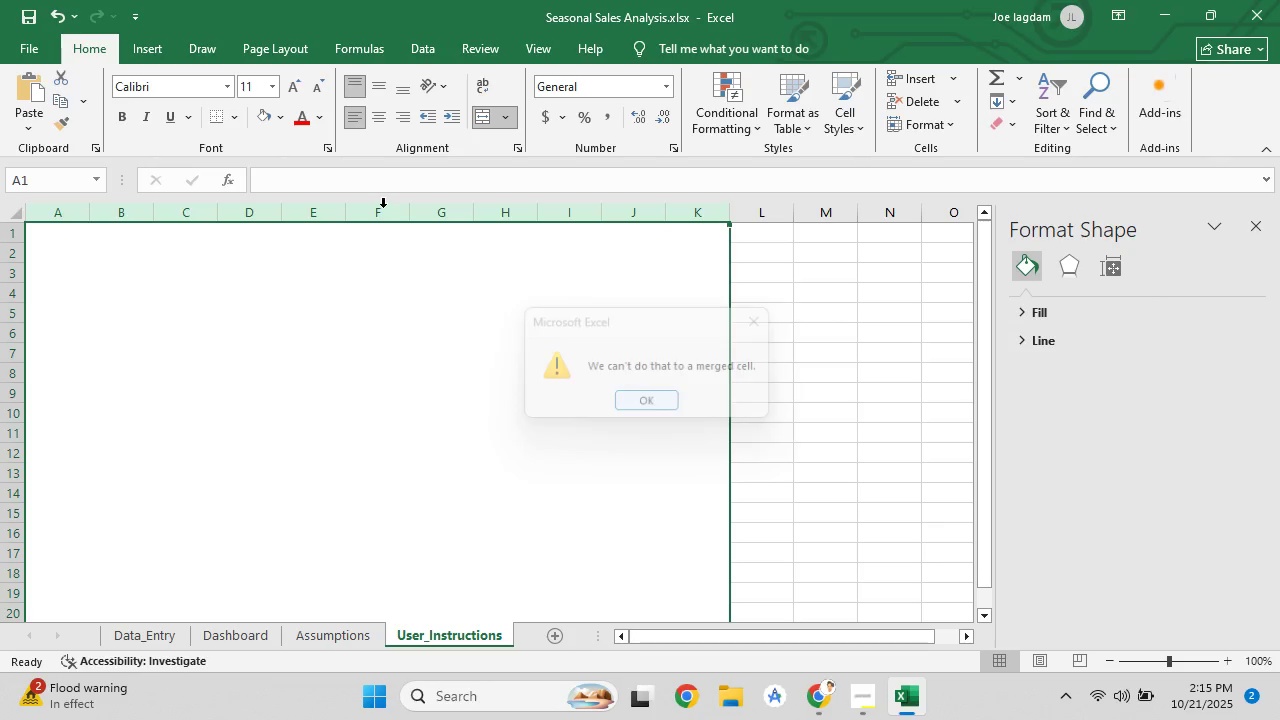 
left_click([372, 181])
 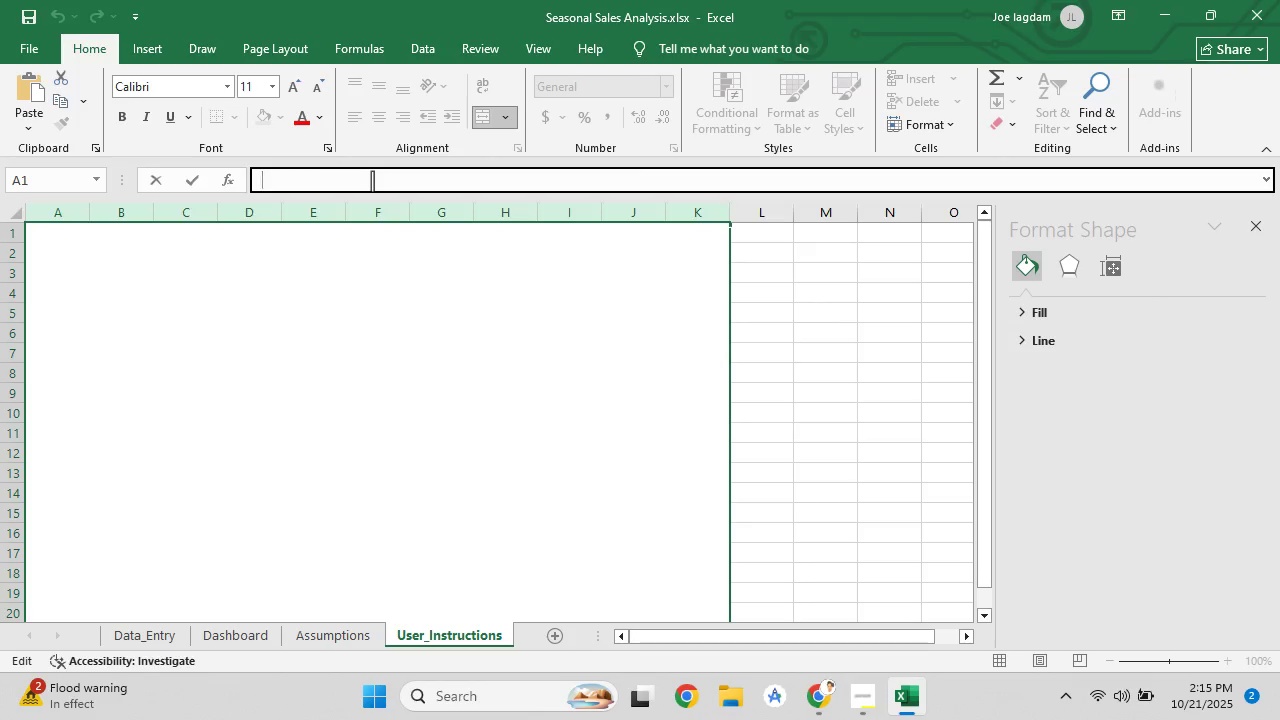 
key(Control+V)
 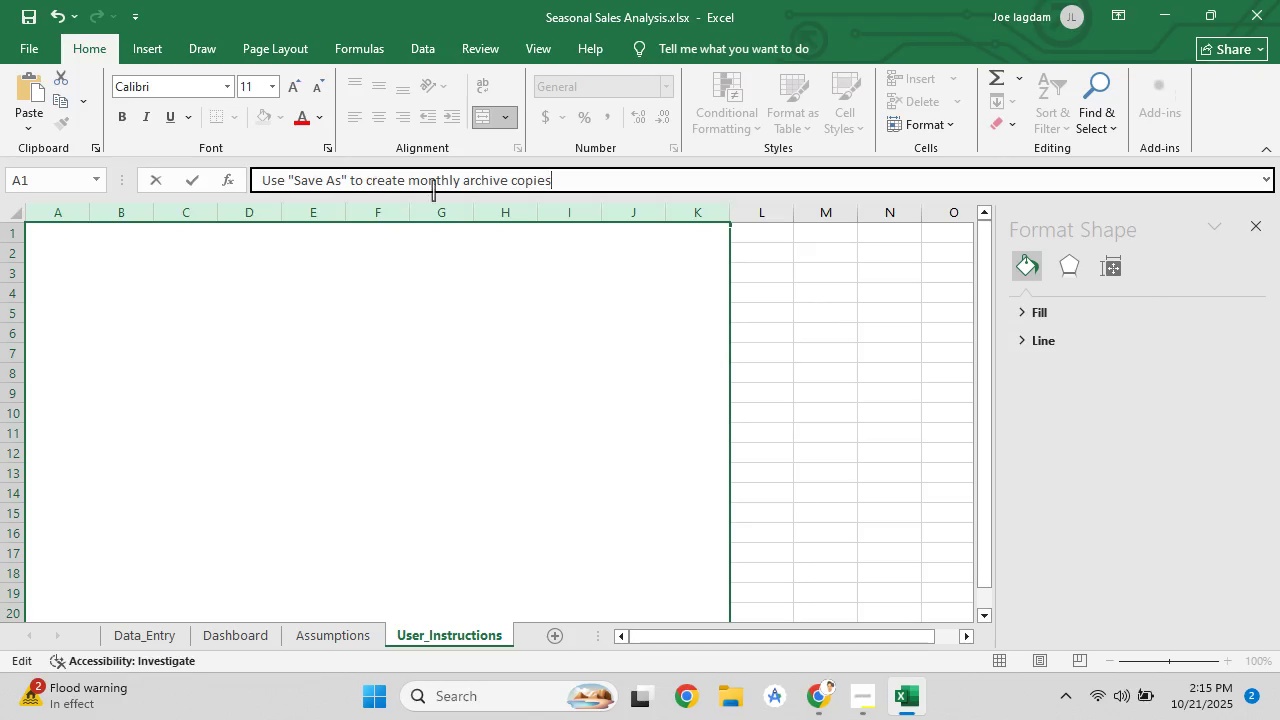 
left_click_drag(start_coordinate=[574, 181], to_coordinate=[336, 187])
 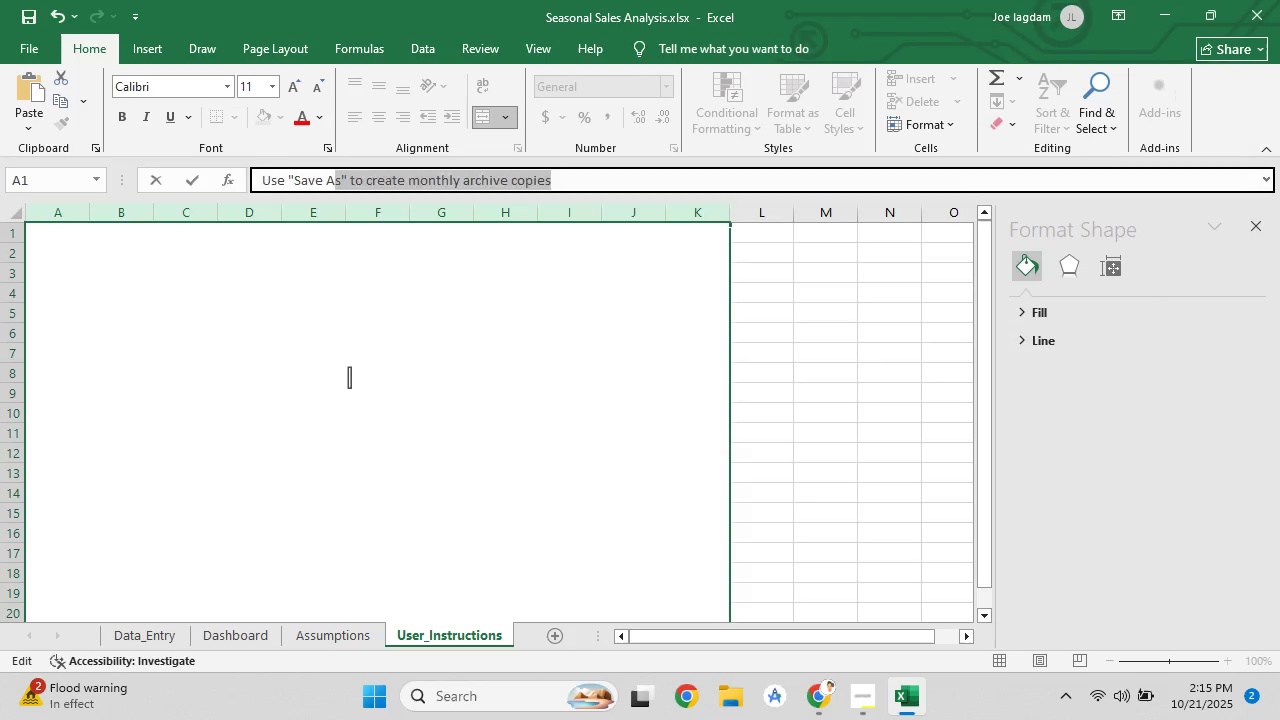 
left_click([349, 377])
 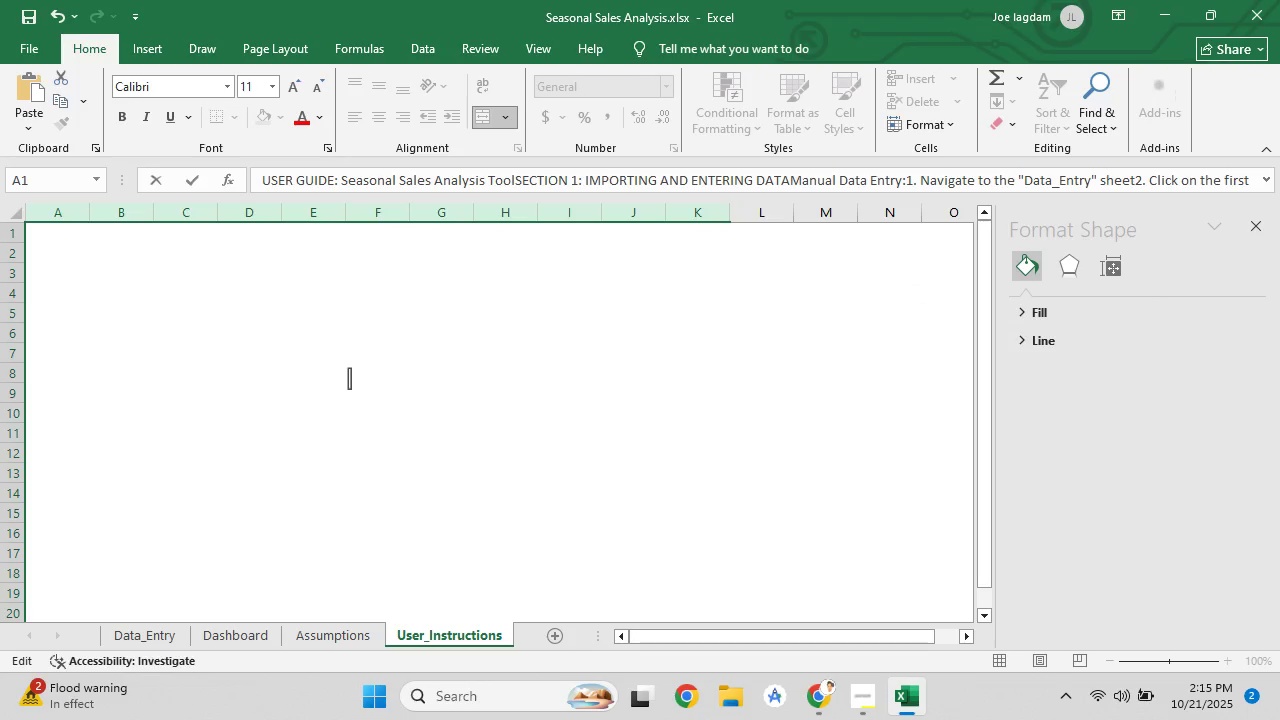 
scroll: coordinate [349, 380], scroll_direction: up, amount: 1.0
 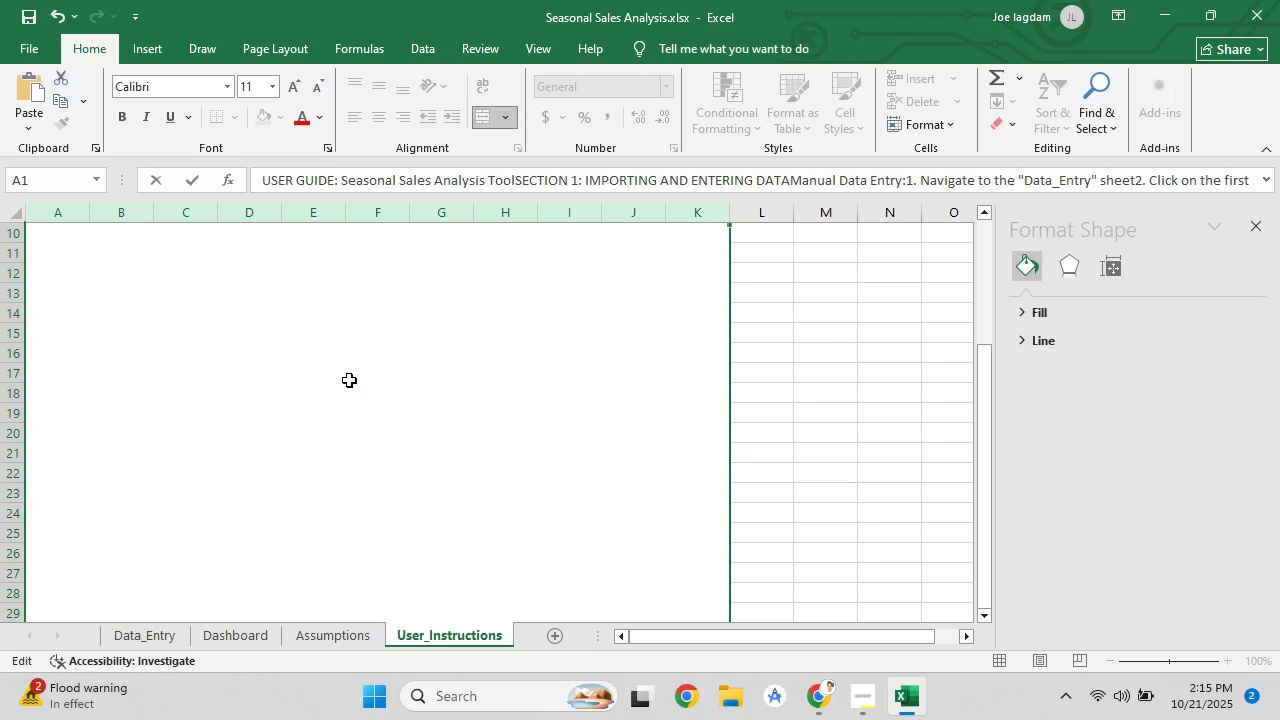 
left_click([365, 311])
 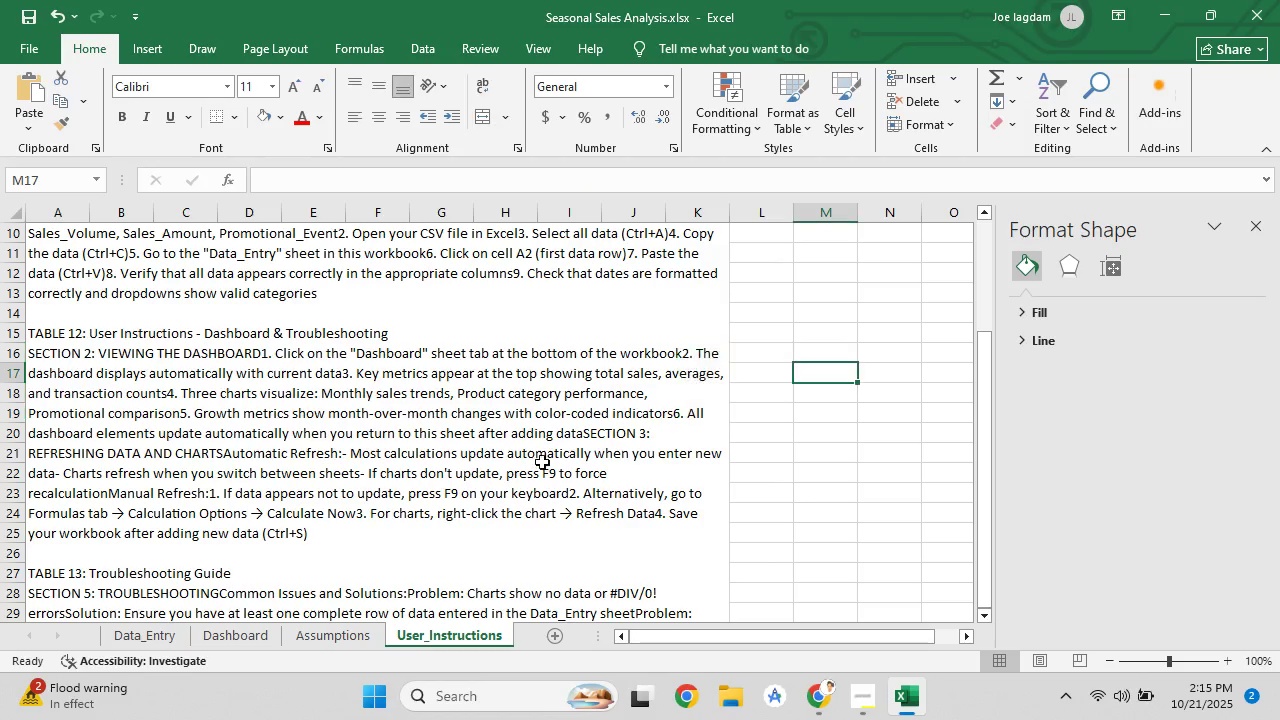 
scroll: coordinate [356, 484], scroll_direction: up, amount: 9.0
 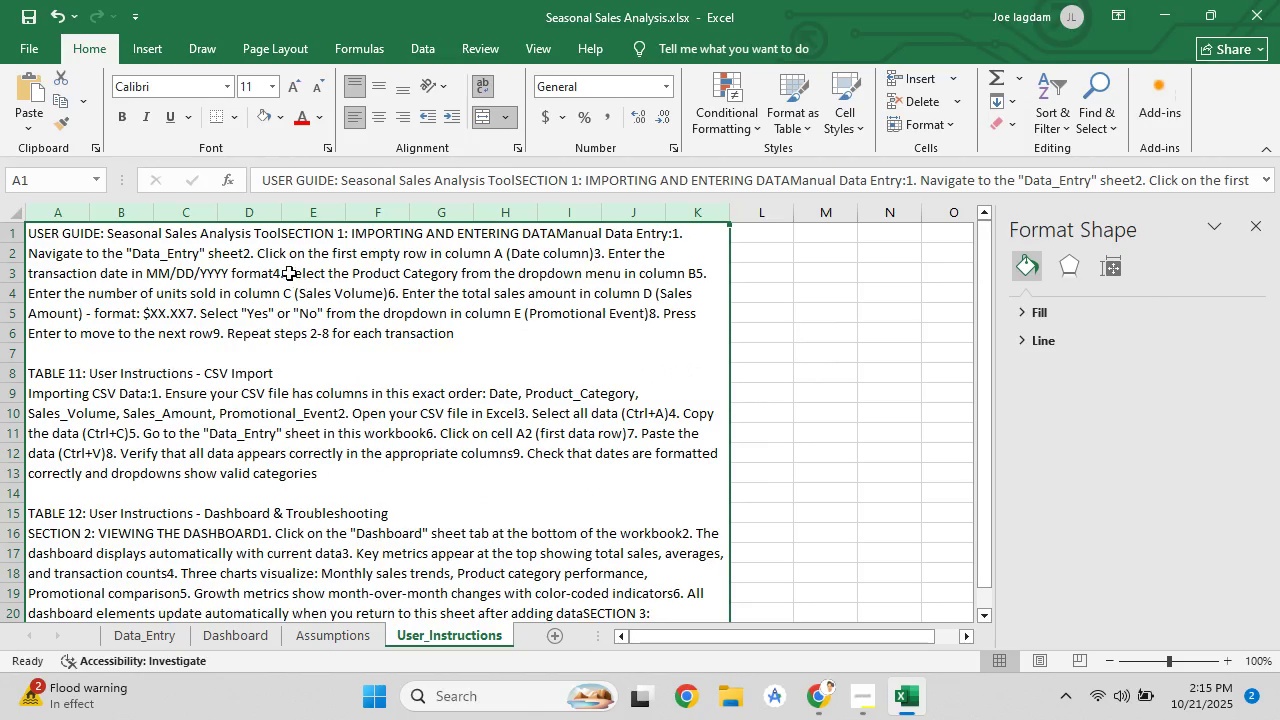 
left_click([285, 237])
 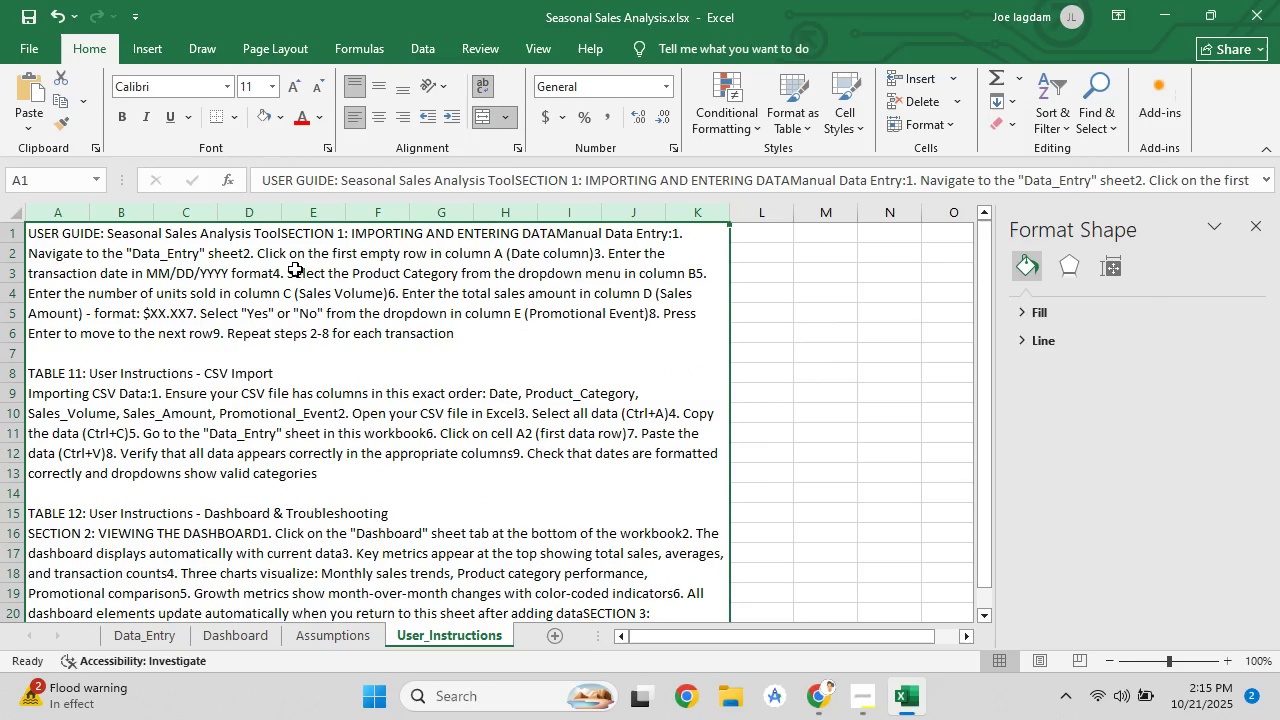 
left_click([314, 269])
 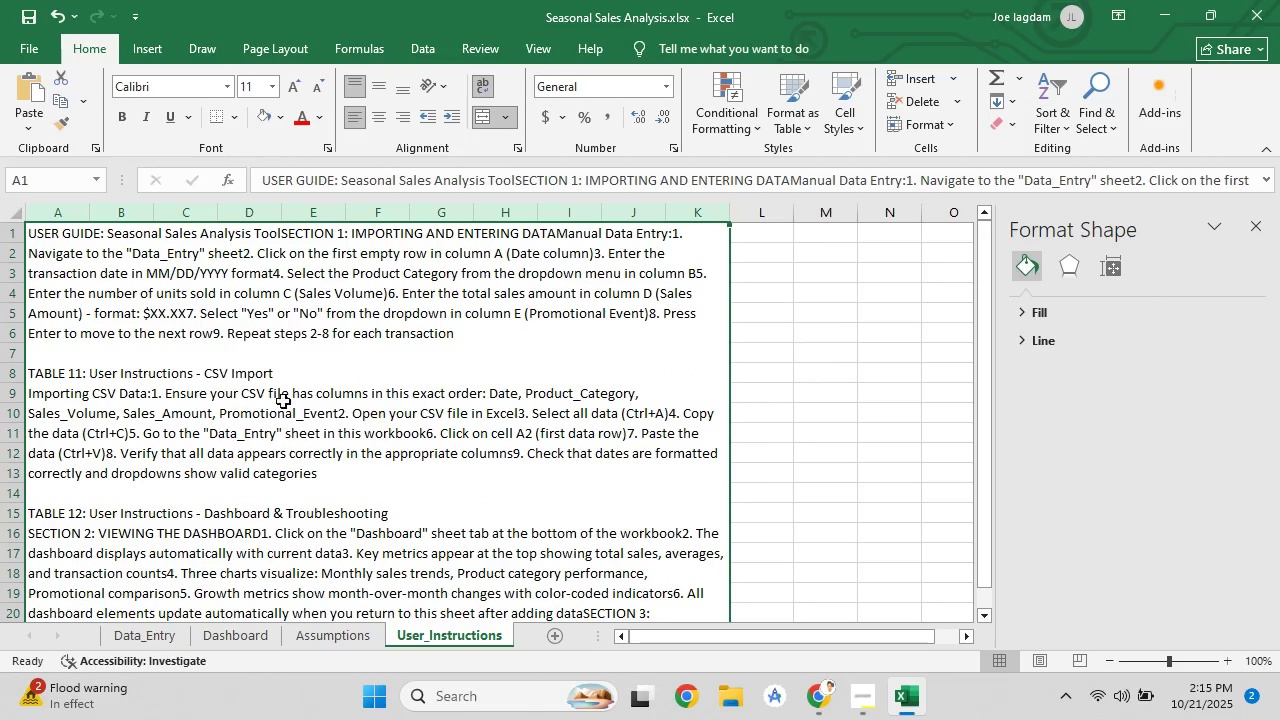 
scroll: coordinate [283, 436], scroll_direction: up, amount: 4.0
 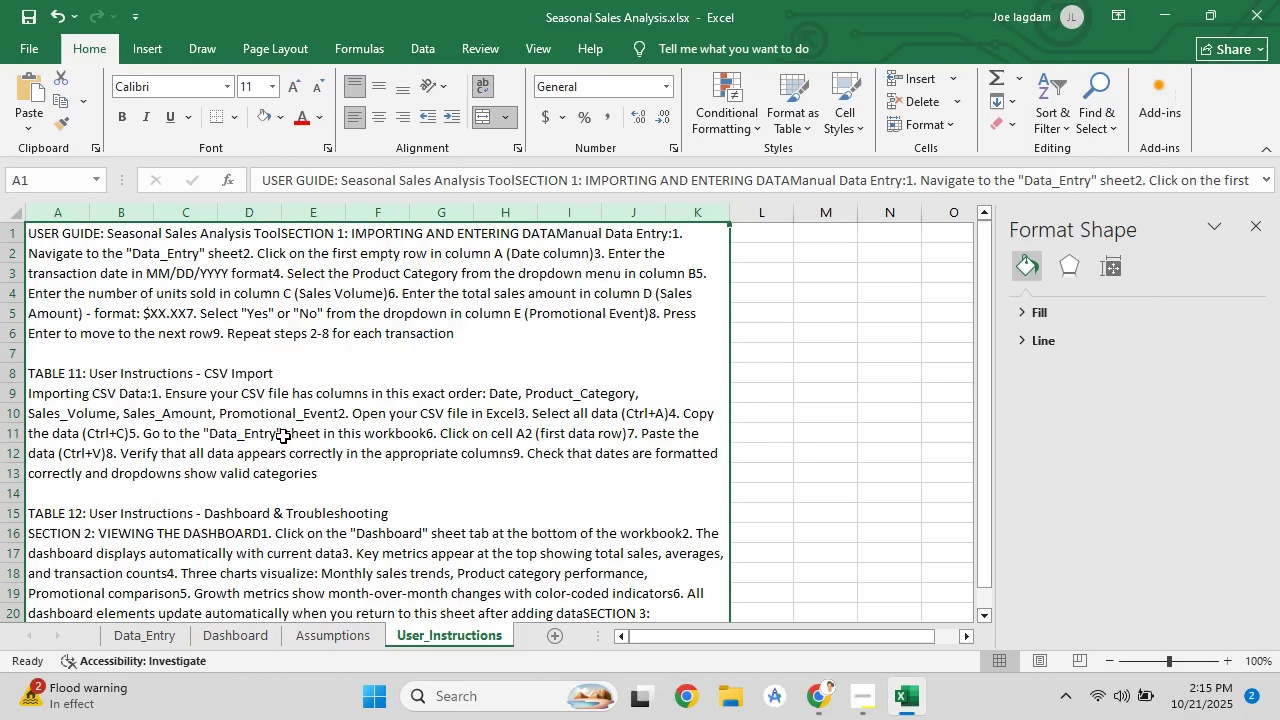 
double_click([283, 436])
 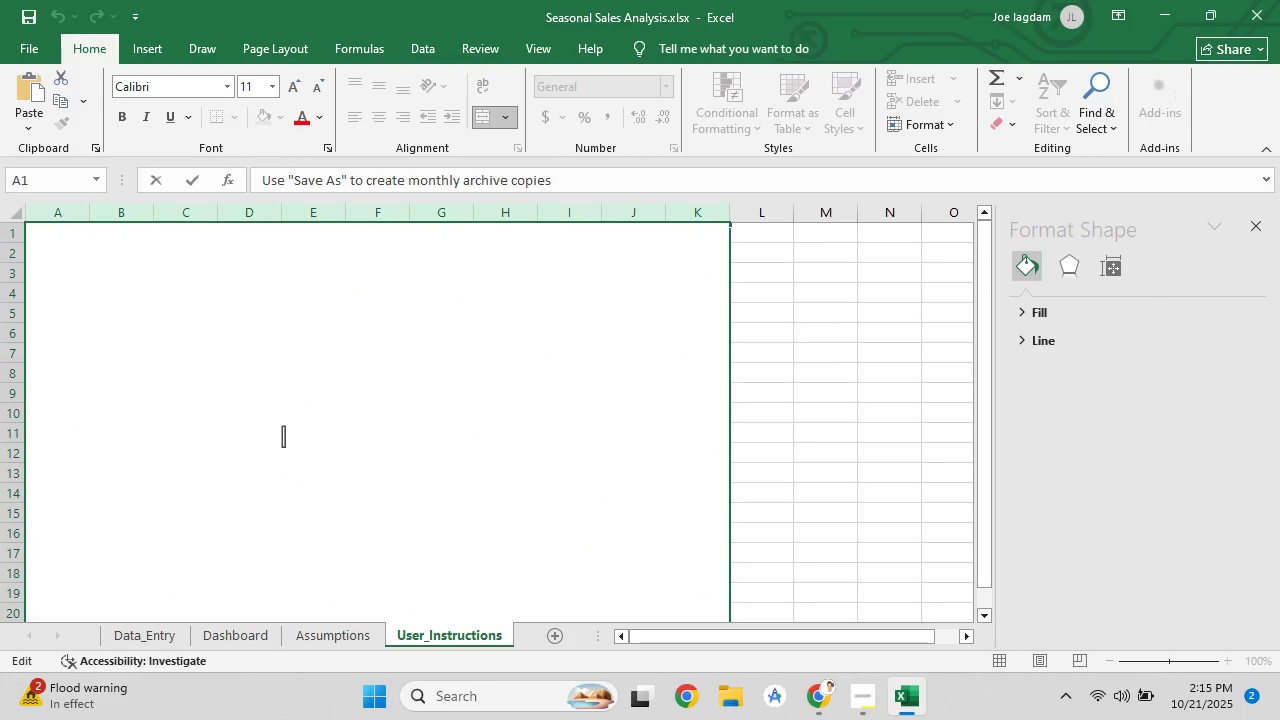 
scroll: coordinate [283, 436], scroll_direction: up, amount: 7.0
 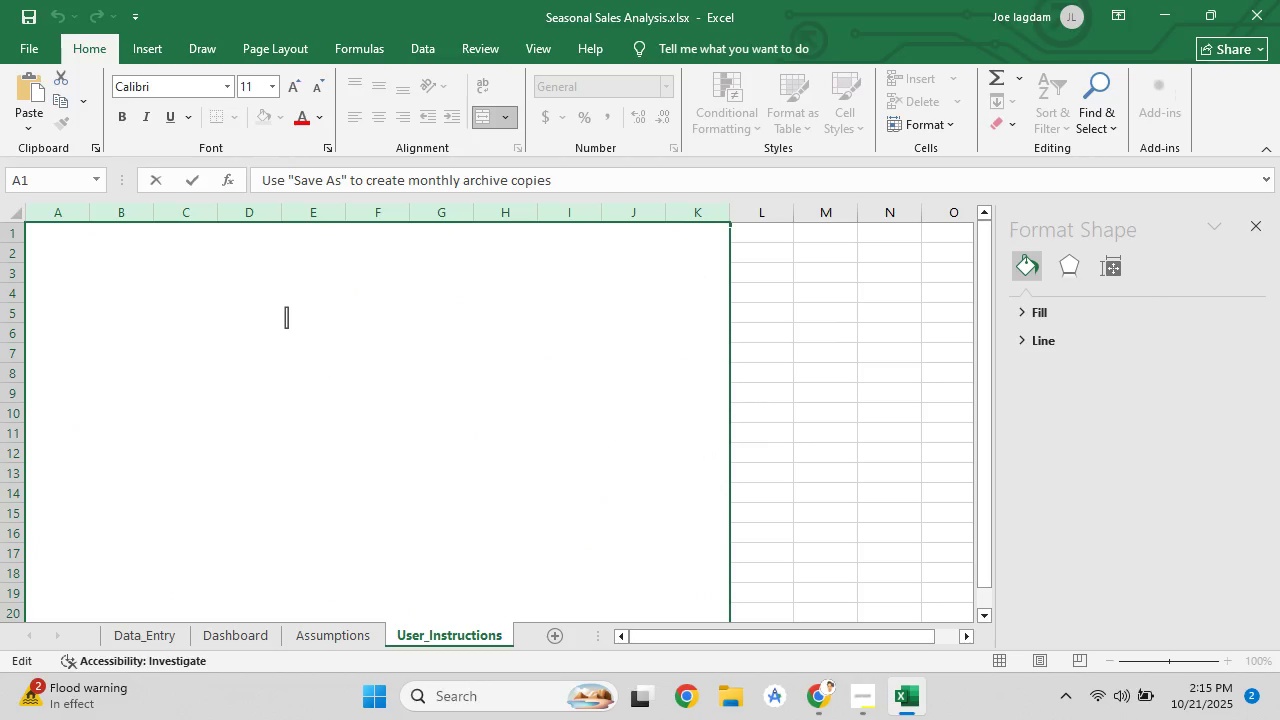 
left_click([286, 317])
 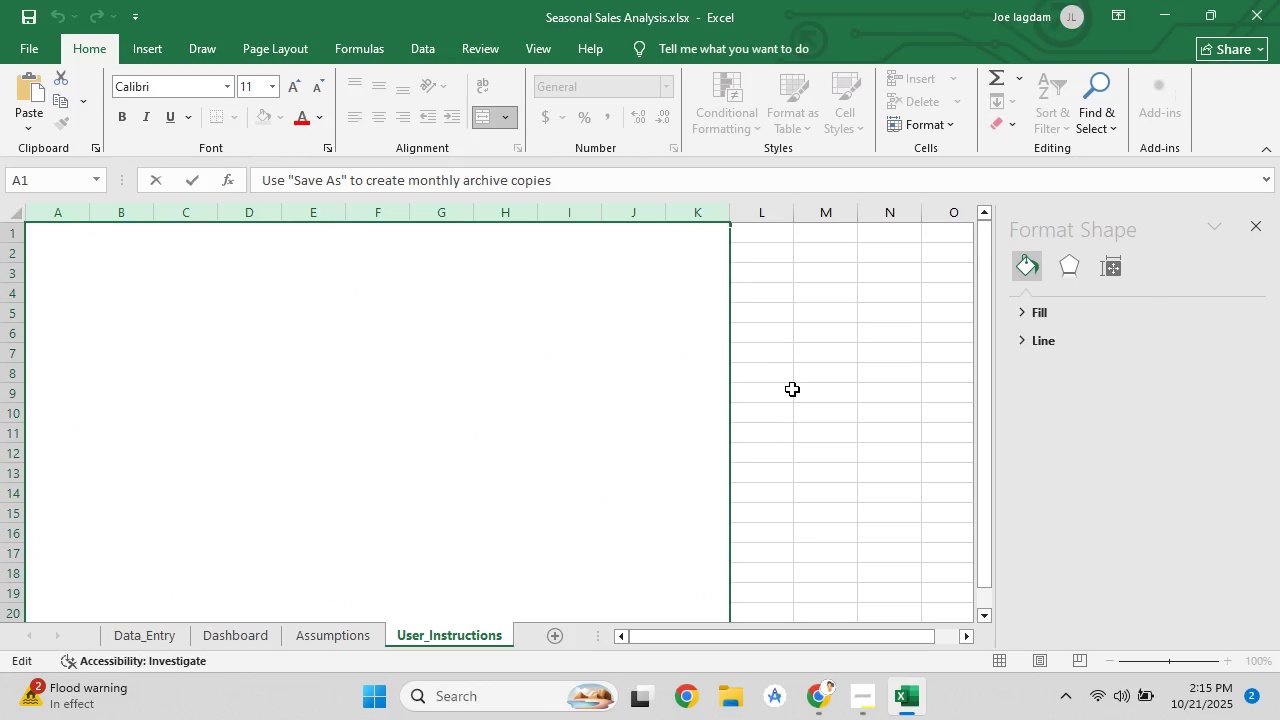 
left_click([792, 389])
 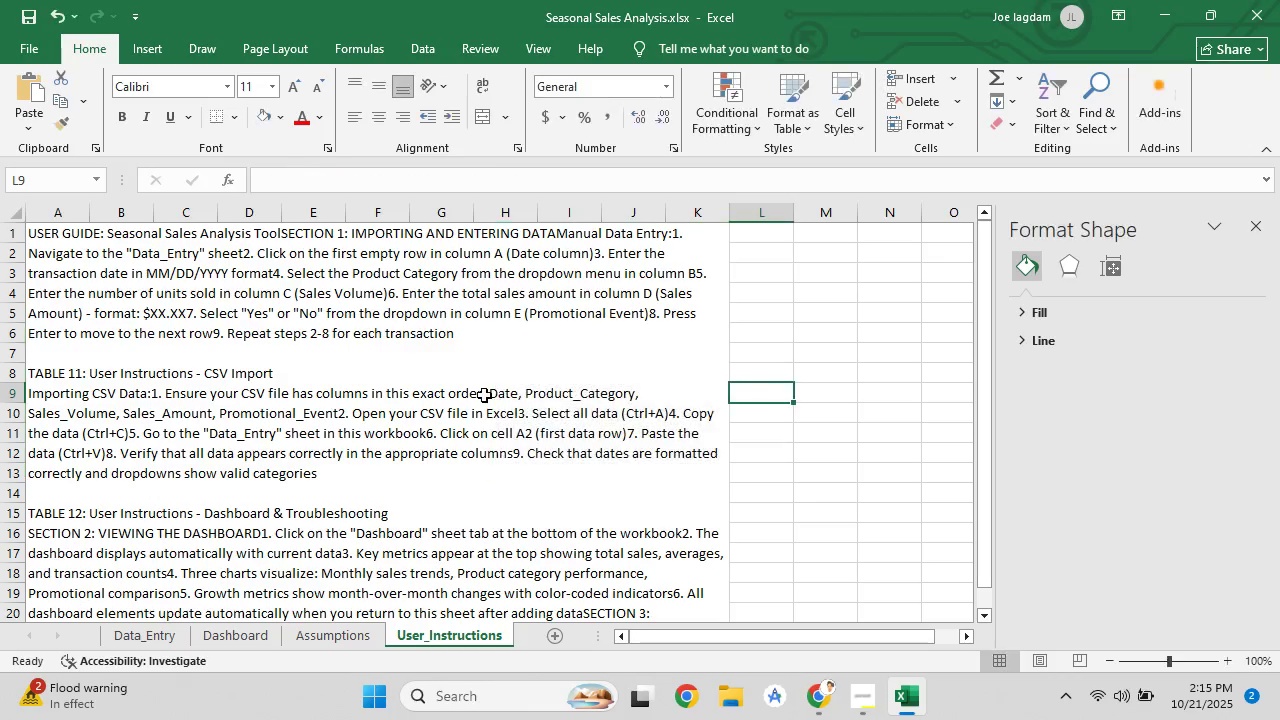 
scroll: coordinate [484, 395], scroll_direction: up, amount: 5.0
 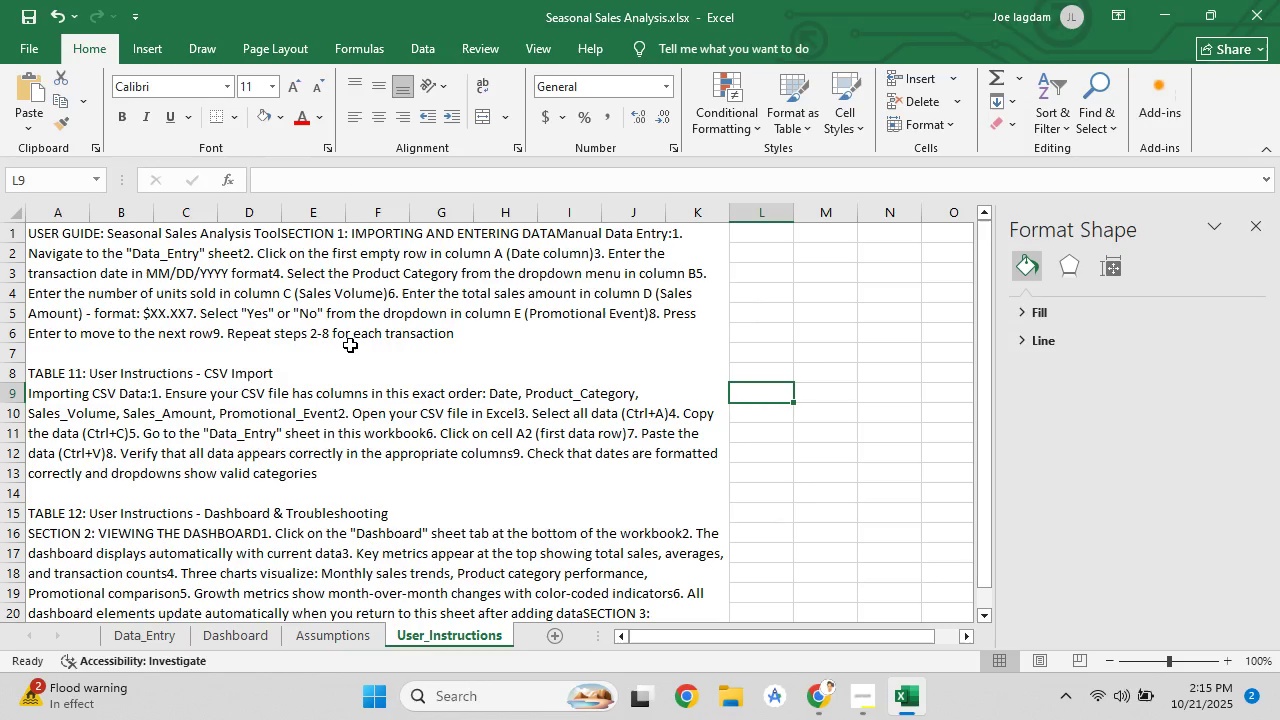 
left_click([350, 345])
 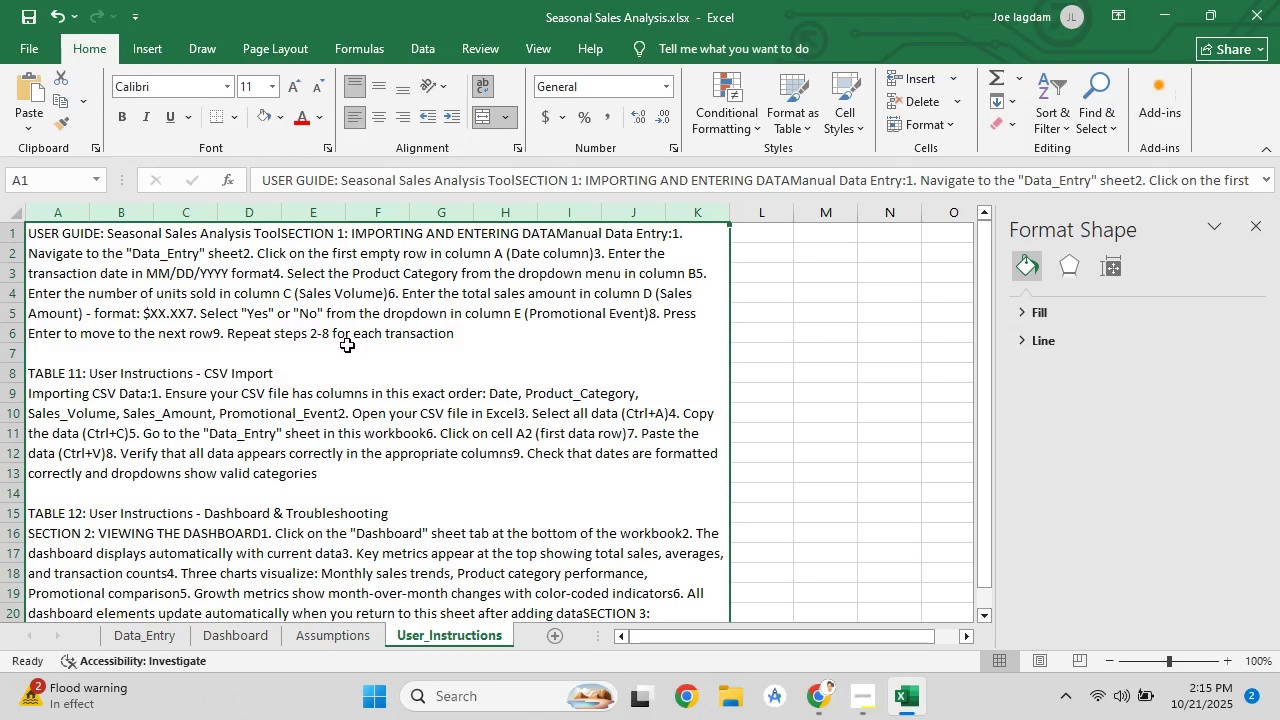 
scroll: coordinate [347, 345], scroll_direction: up, amount: 4.0
 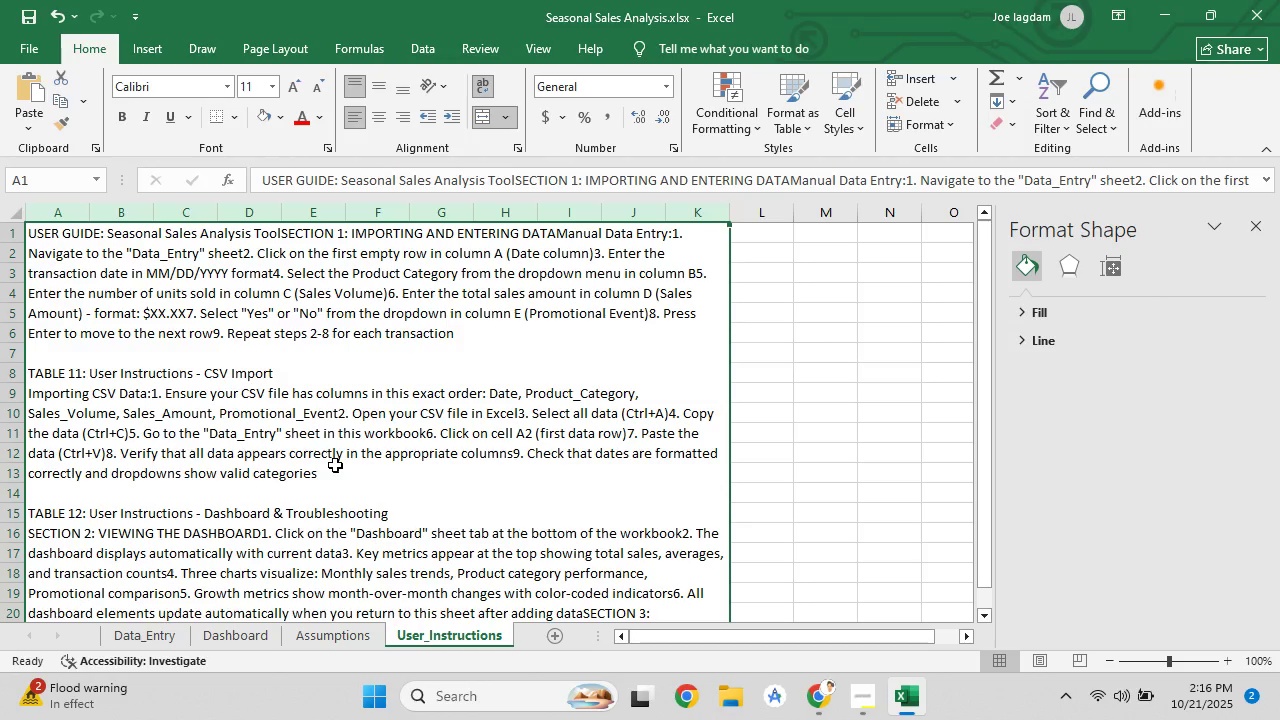 
wait(5.58)
 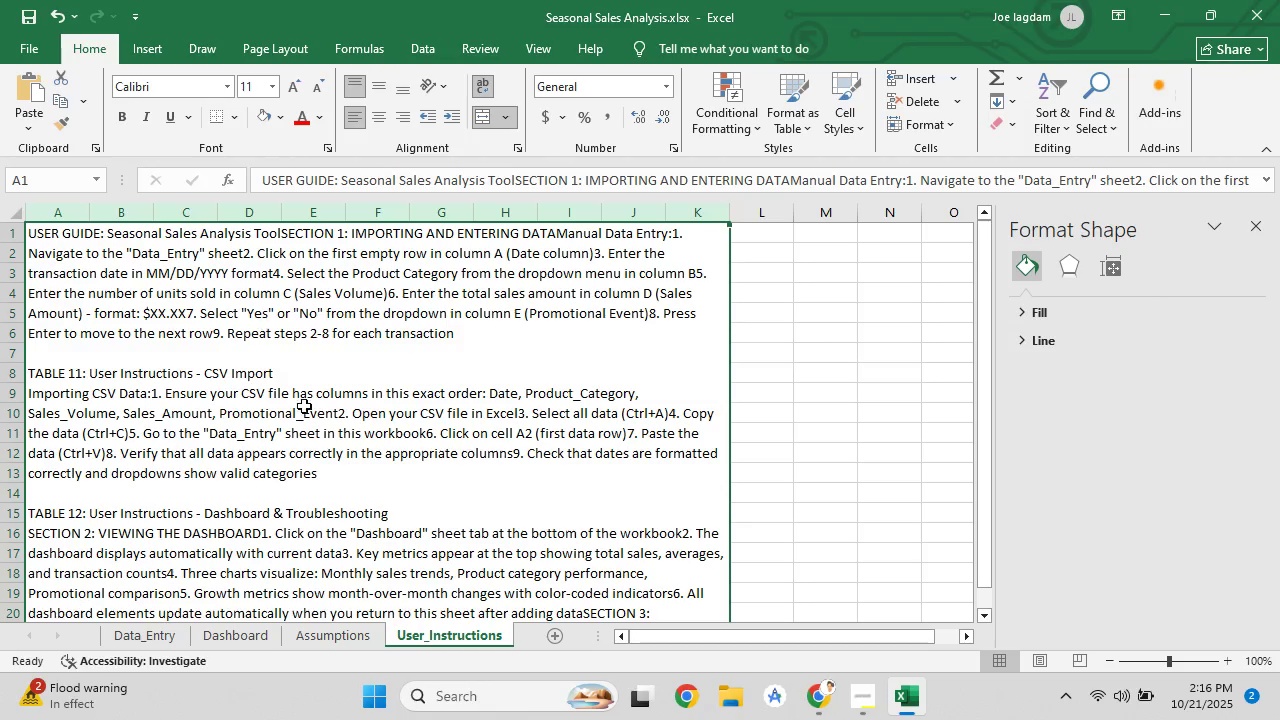 
left_click([119, 117])
 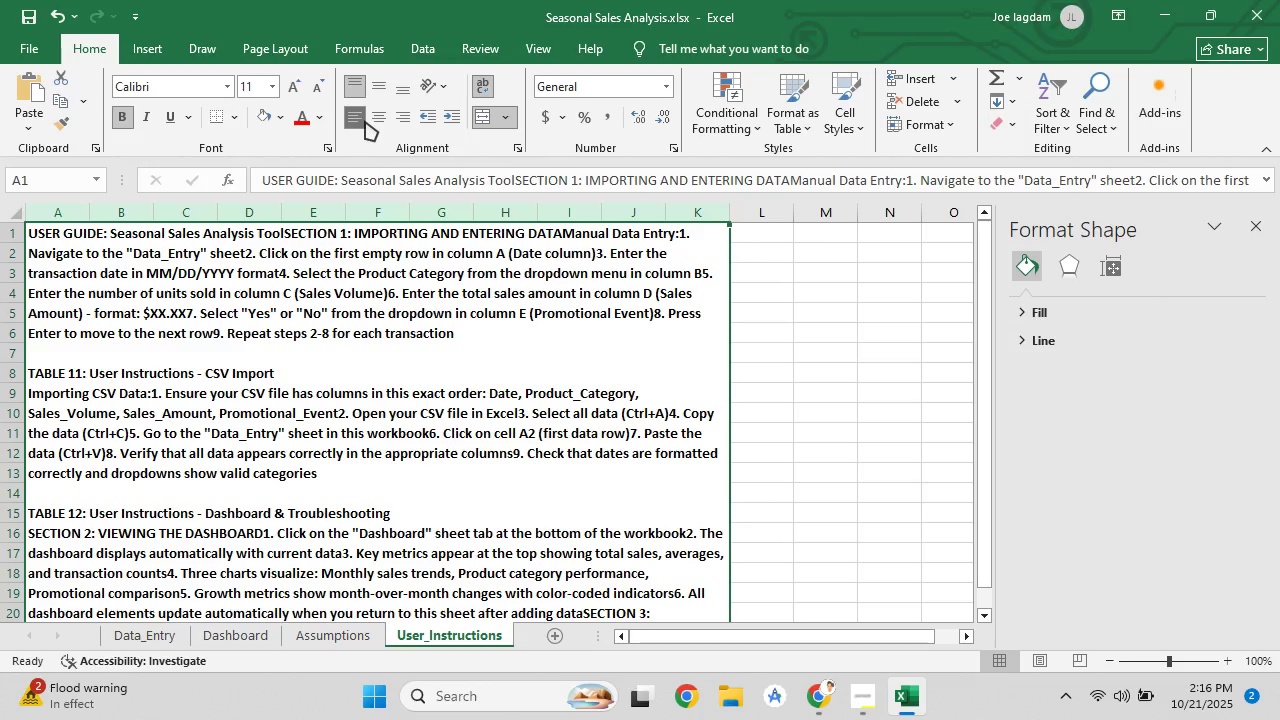 
left_click([373, 119])
 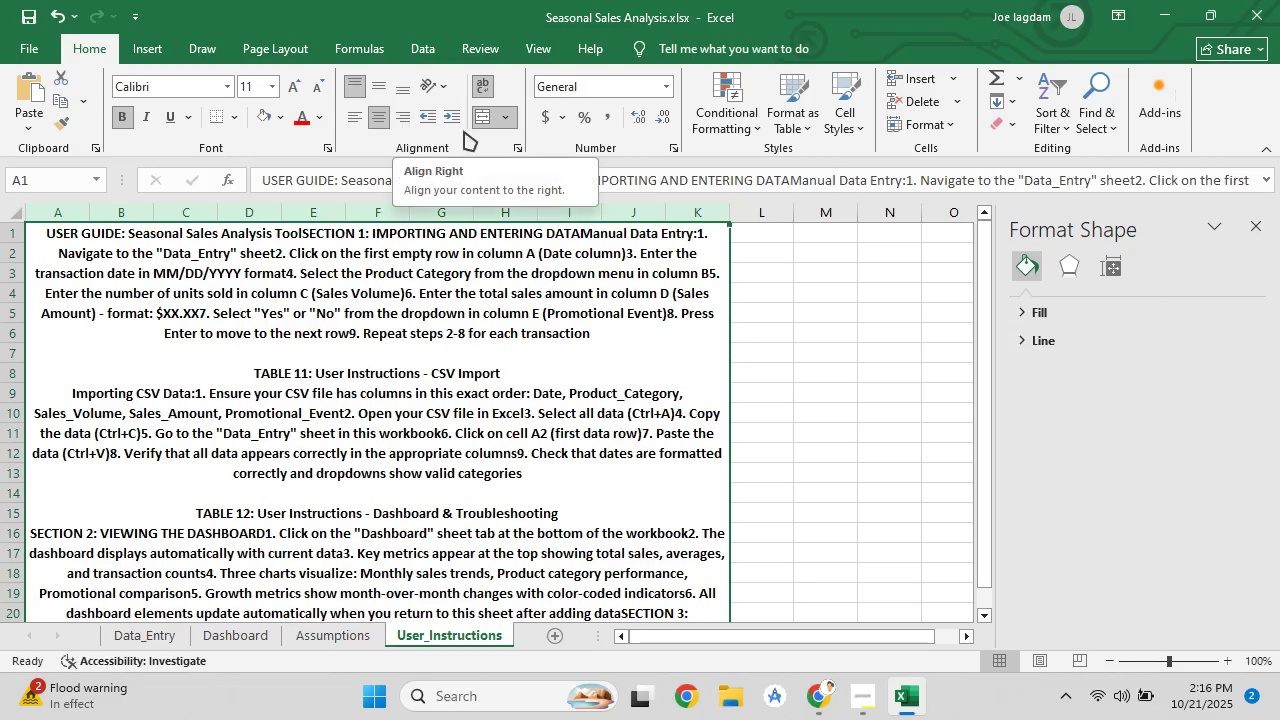 
wait(5.01)
 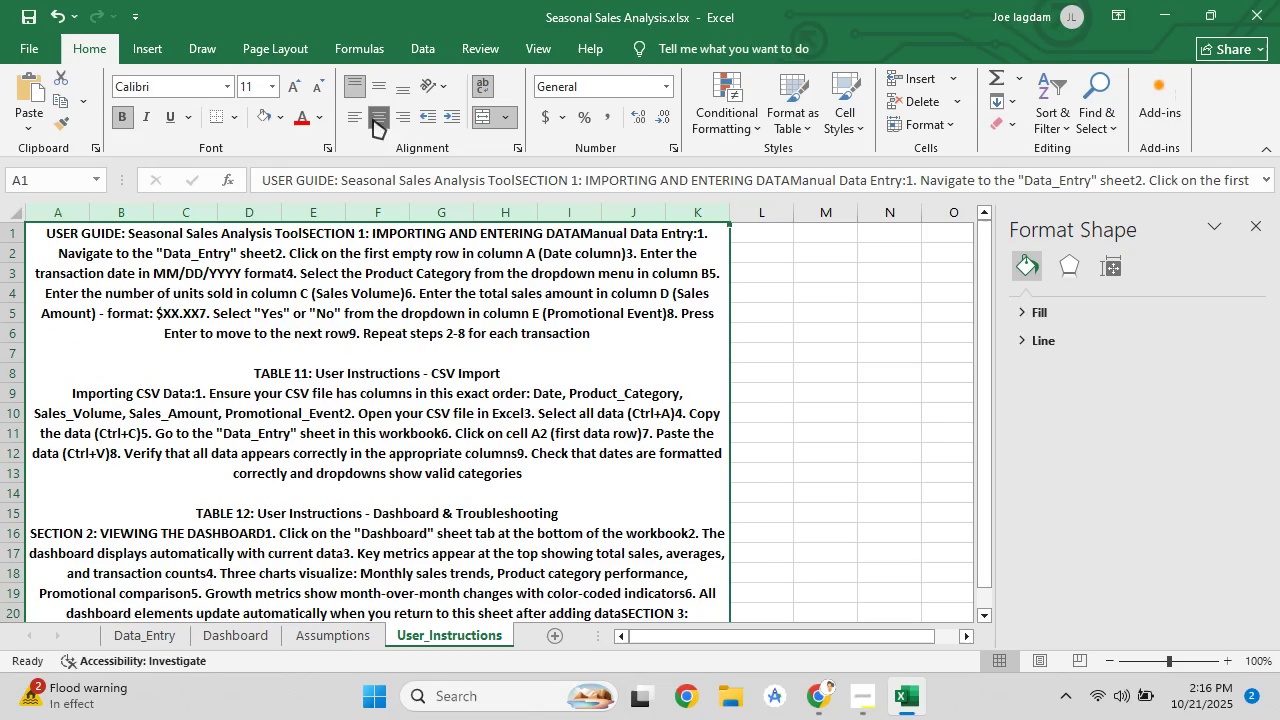 
left_click([493, 336])
 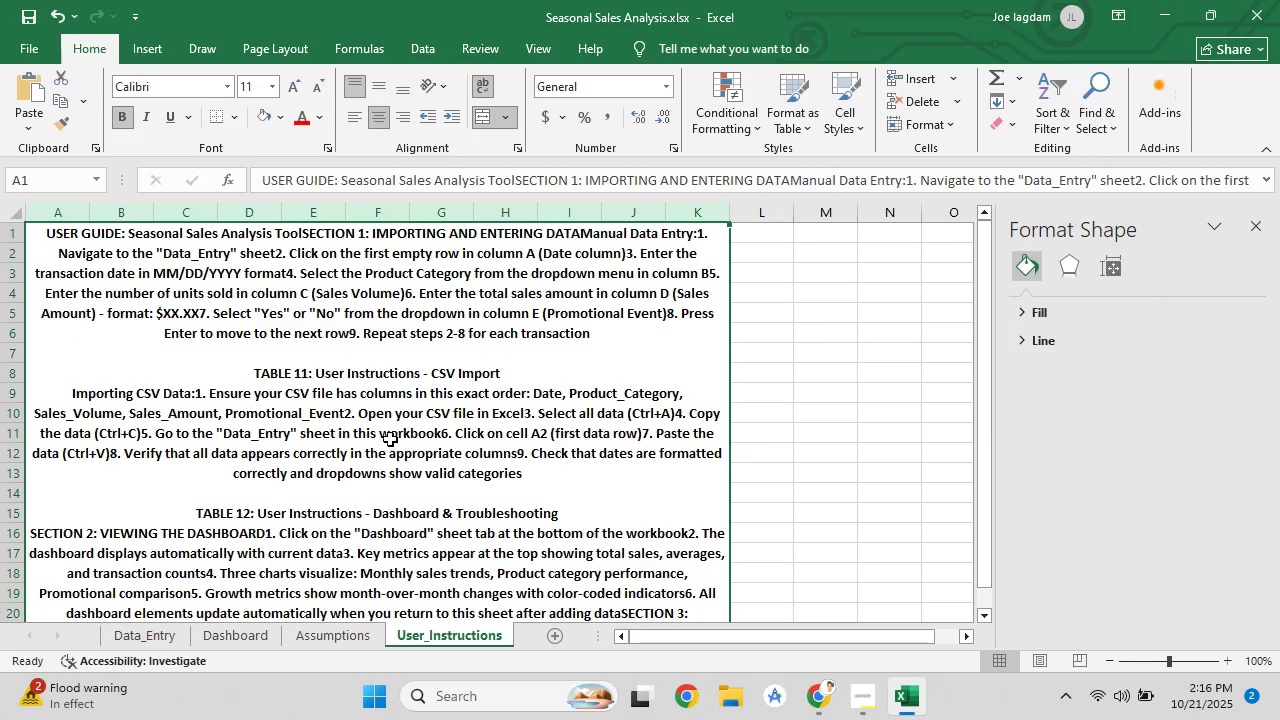 
scroll: coordinate [391, 447], scroll_direction: down, amount: 5.0
 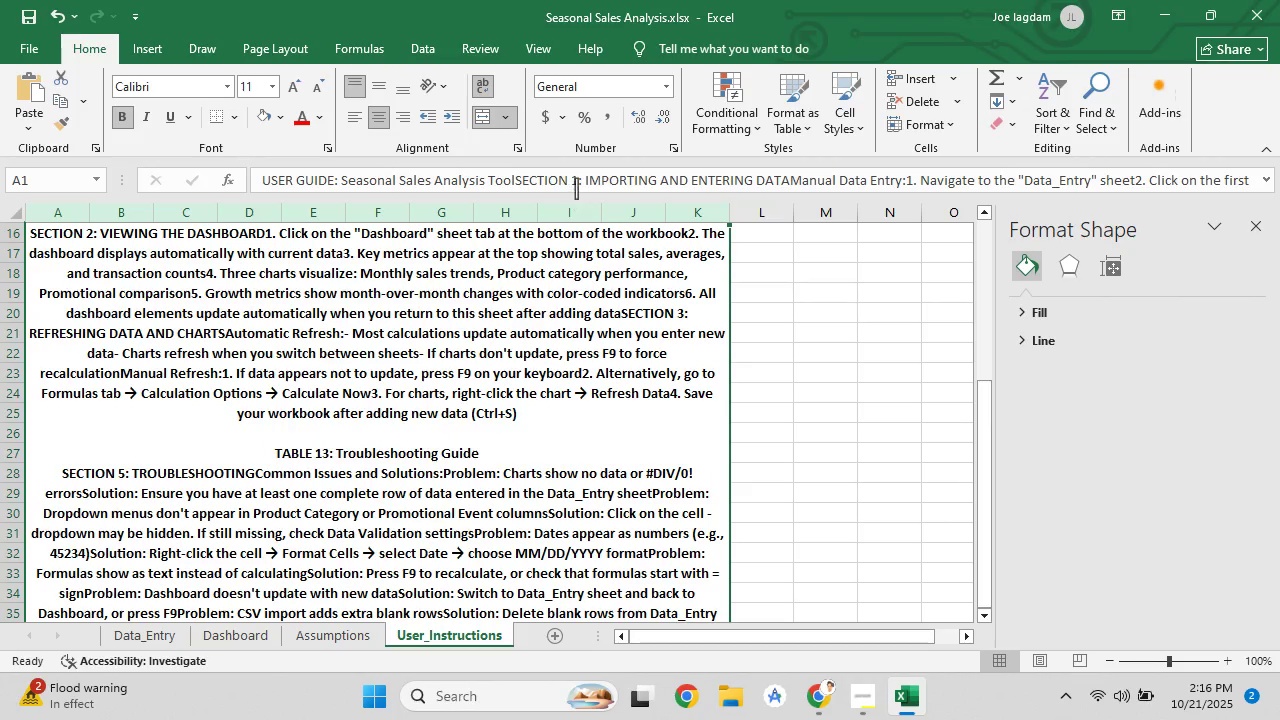 
left_click([576, 188])
 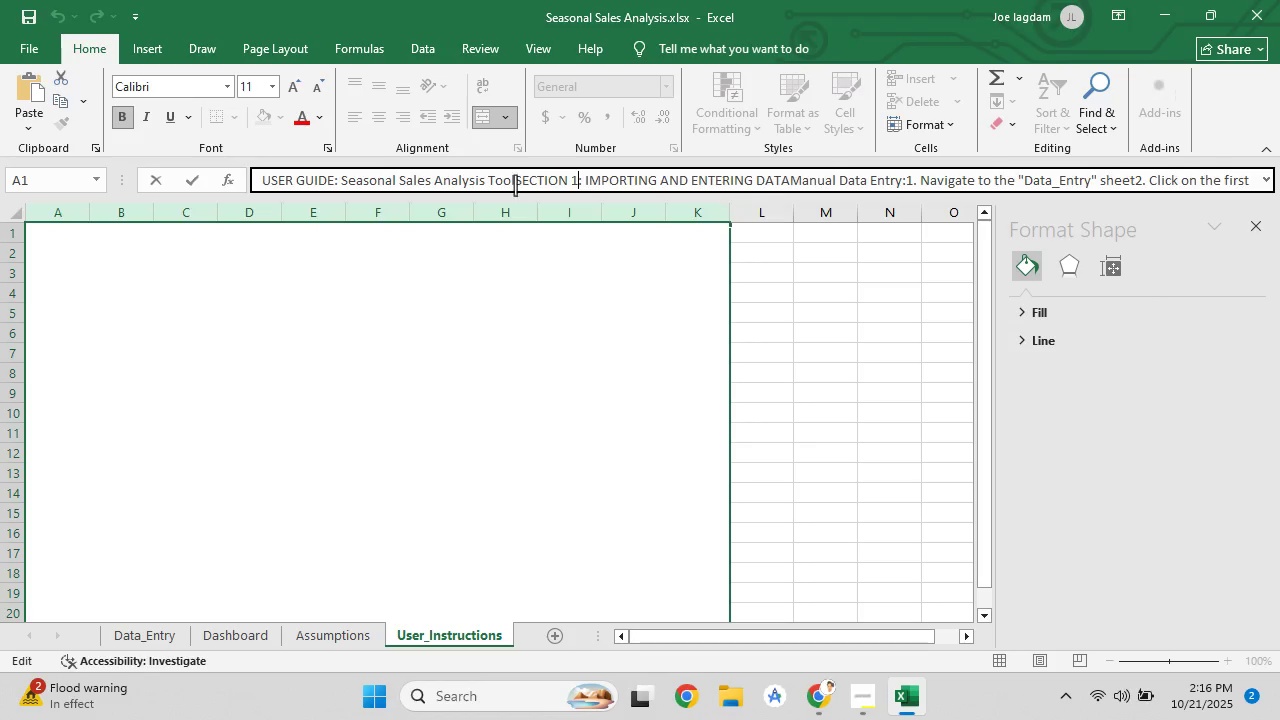 
left_click([515, 185])
 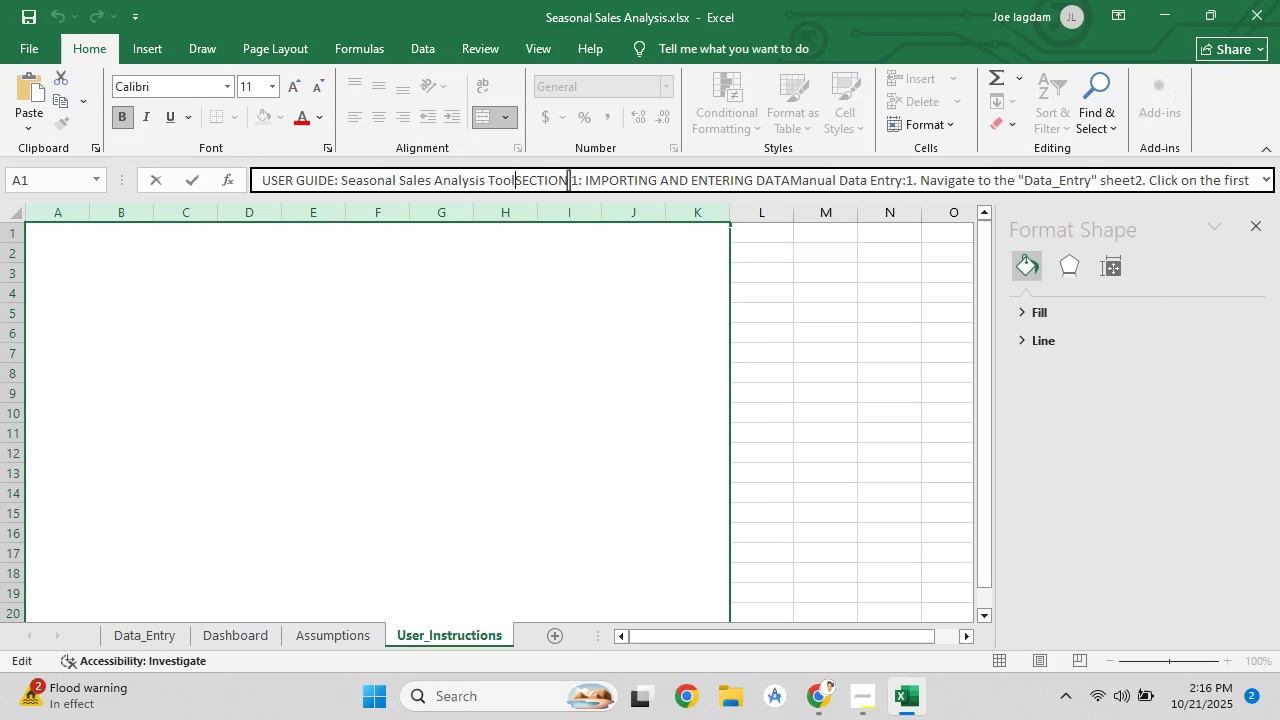 
key(Shift+Enter)
 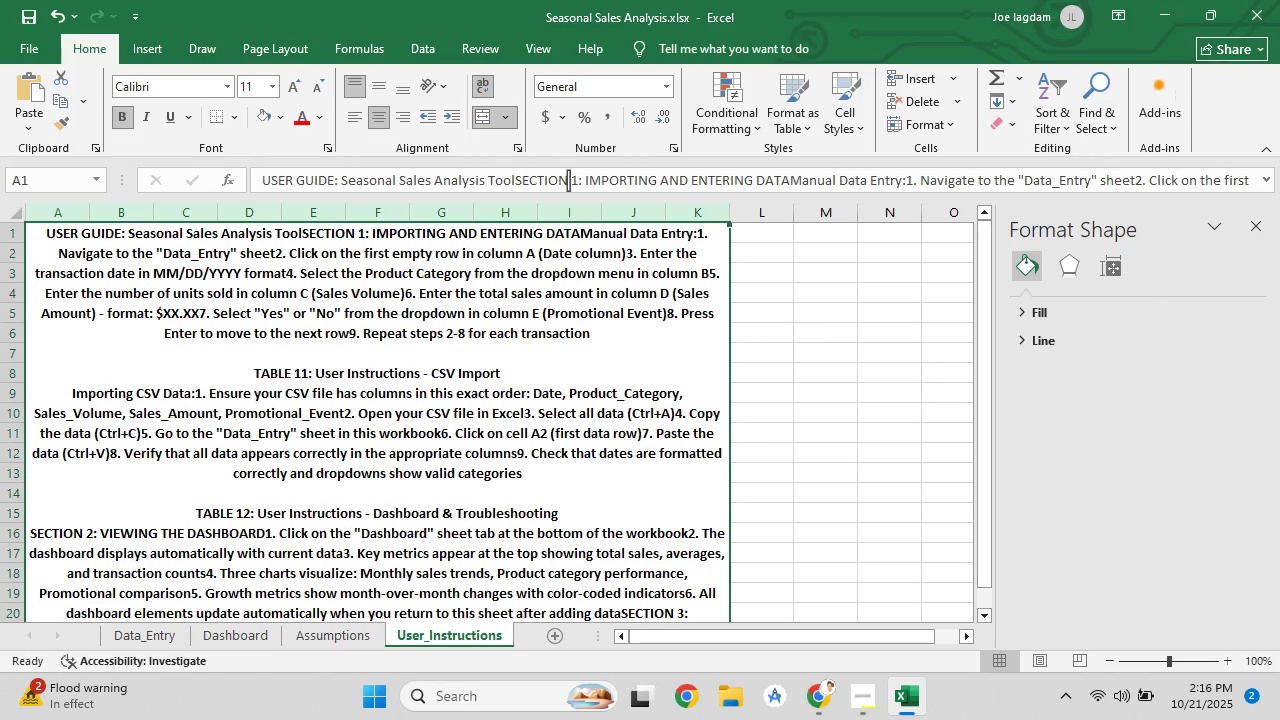 
key(Enter)
 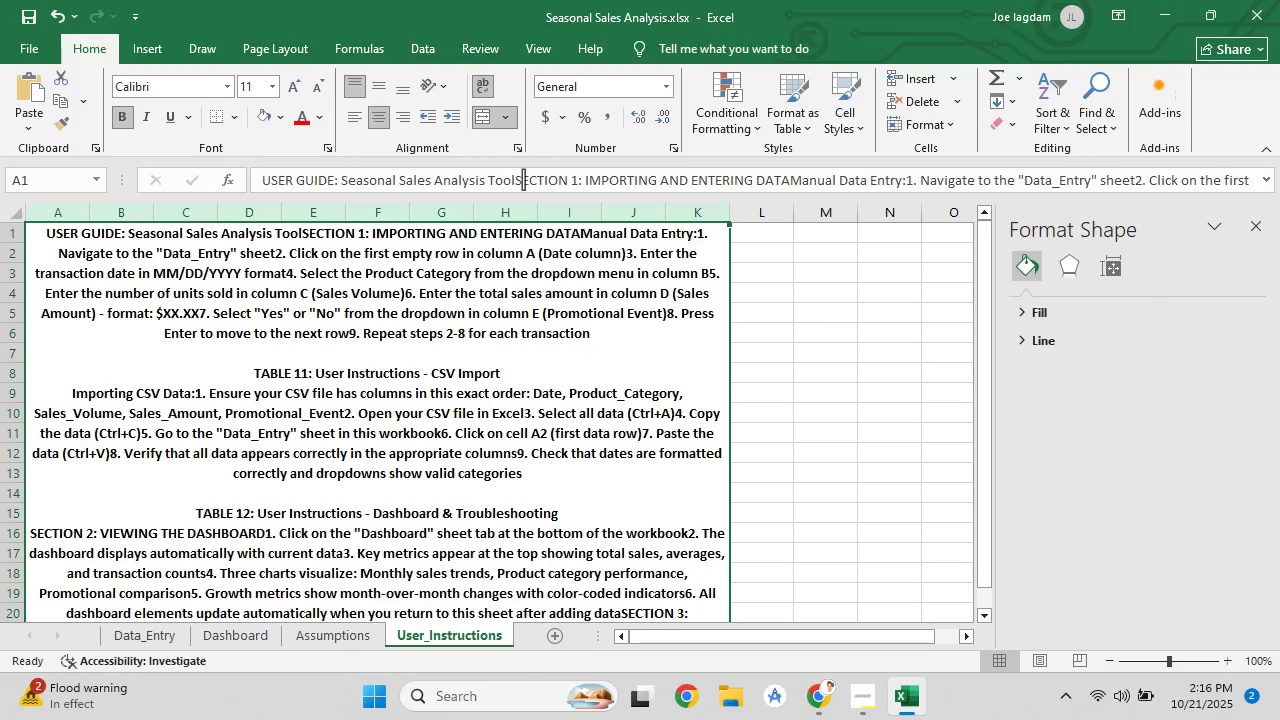 
left_click([517, 182])
 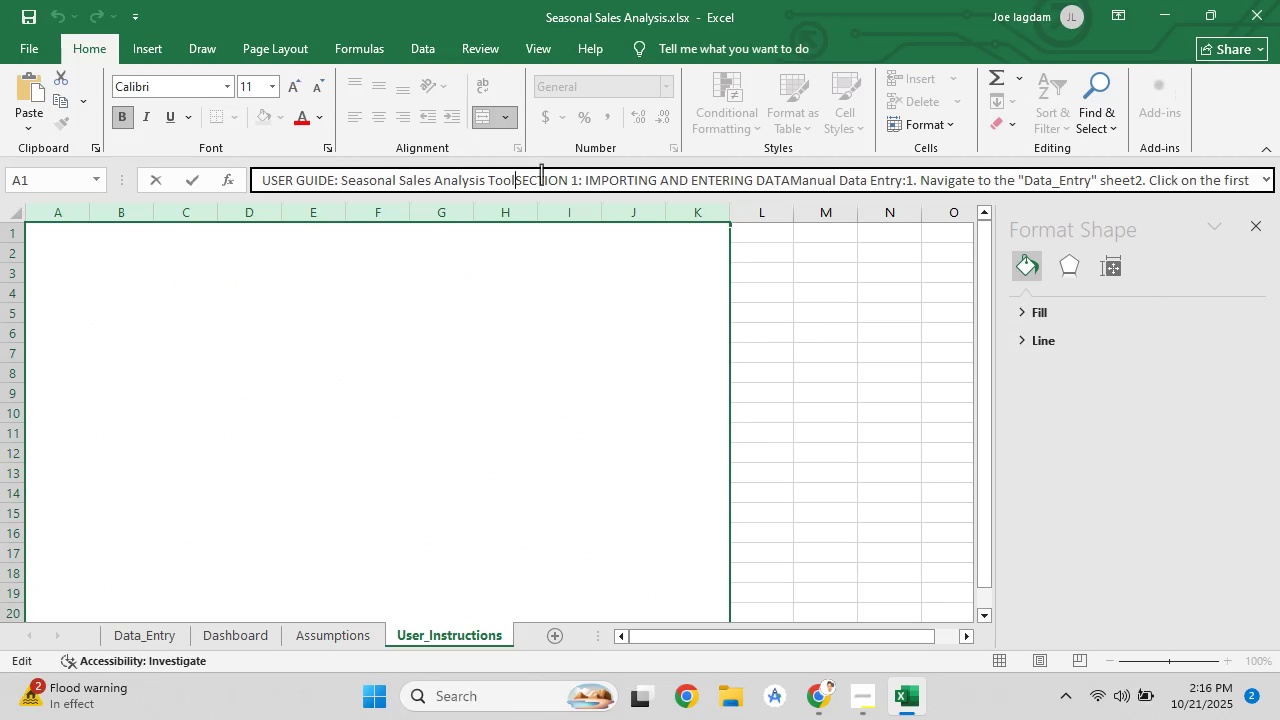 
key(Enter)
 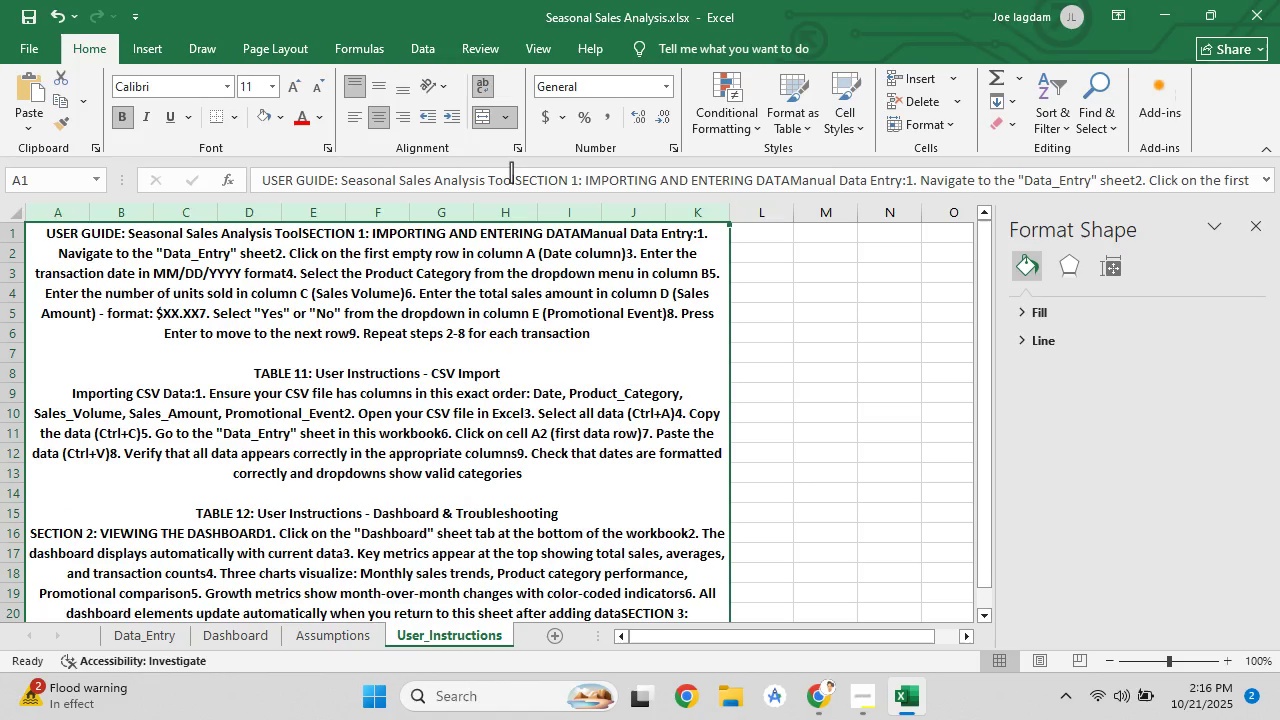 
left_click([518, 177])
 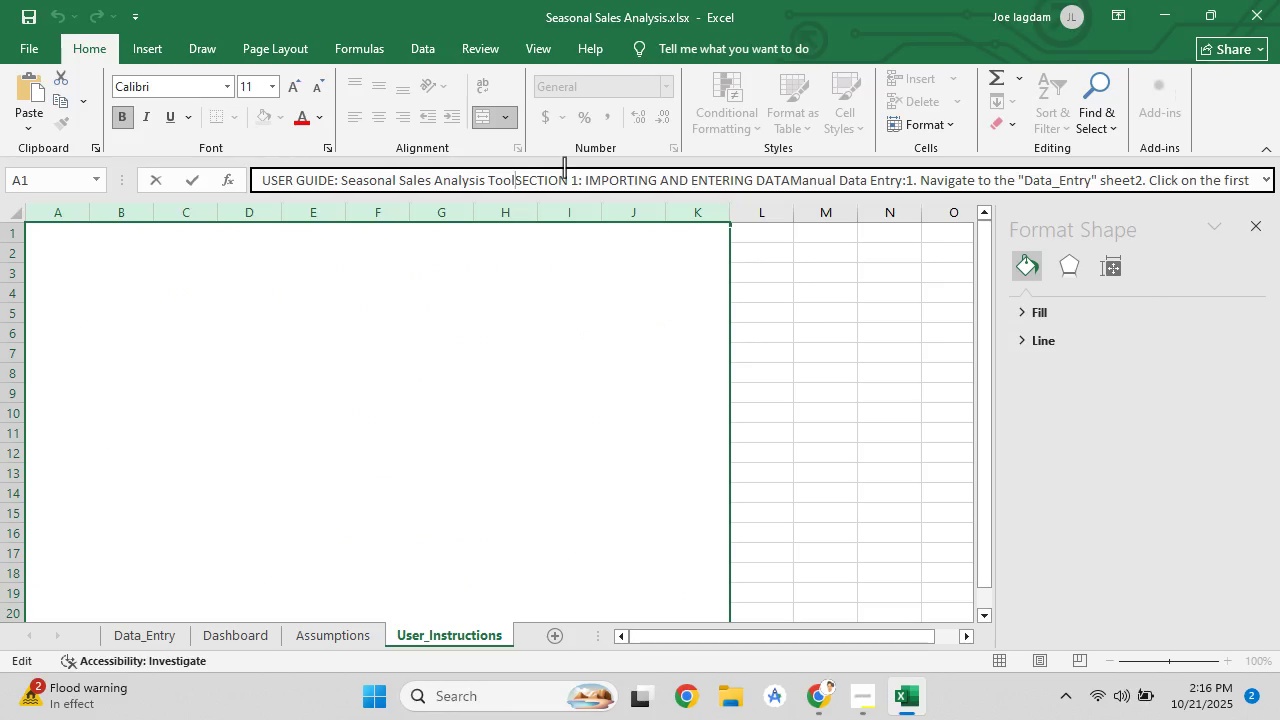 
key(Shift+Enter)
 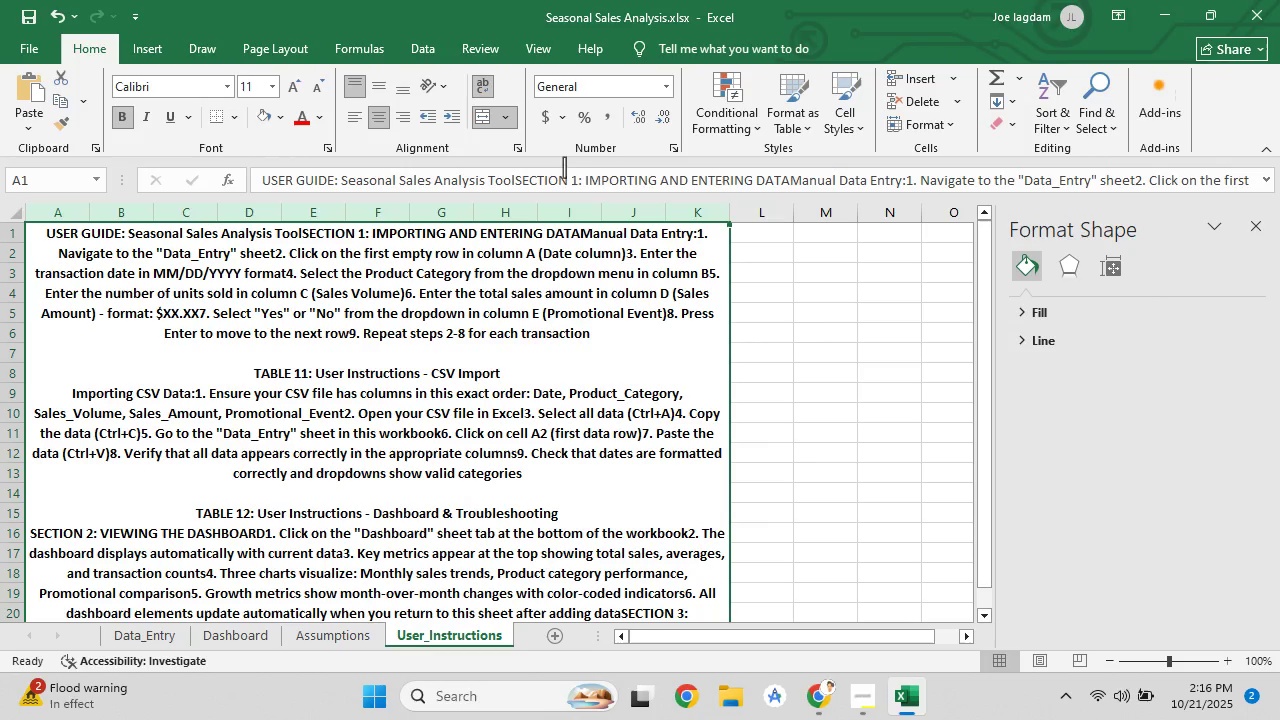 
scroll: coordinate [546, 378], scroll_direction: up, amount: 9.0
 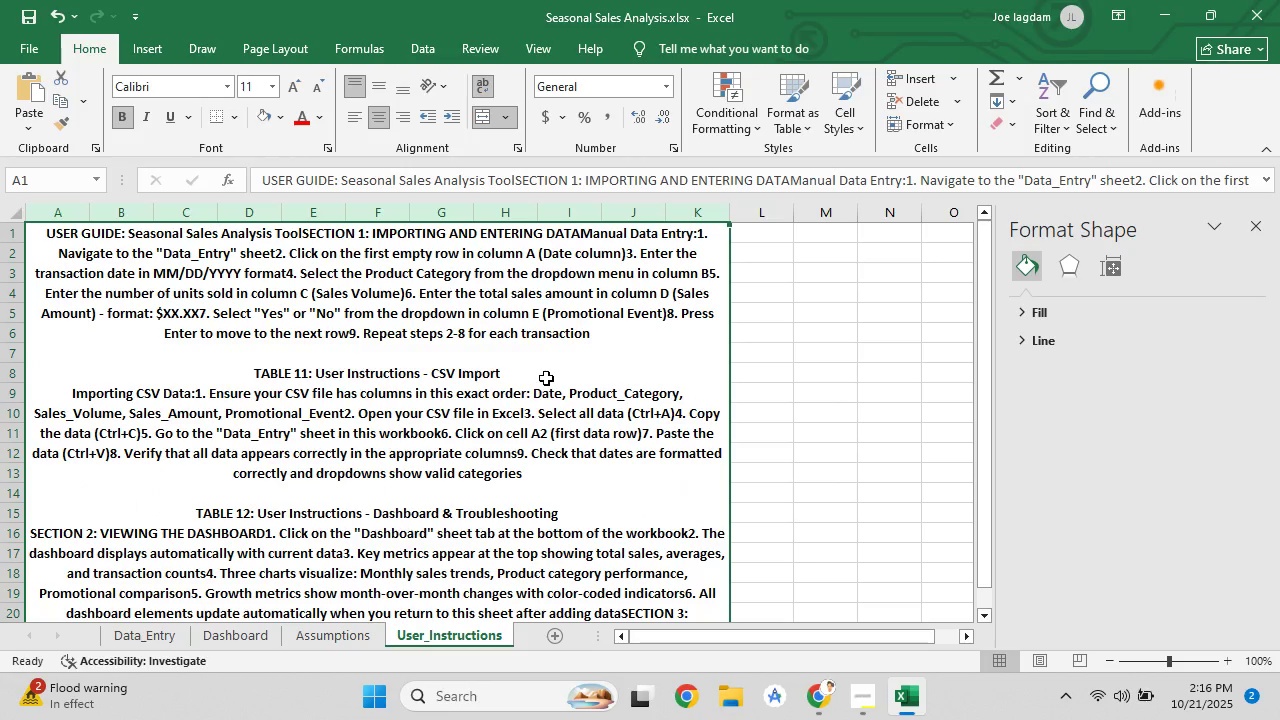 
key(Control+S)
 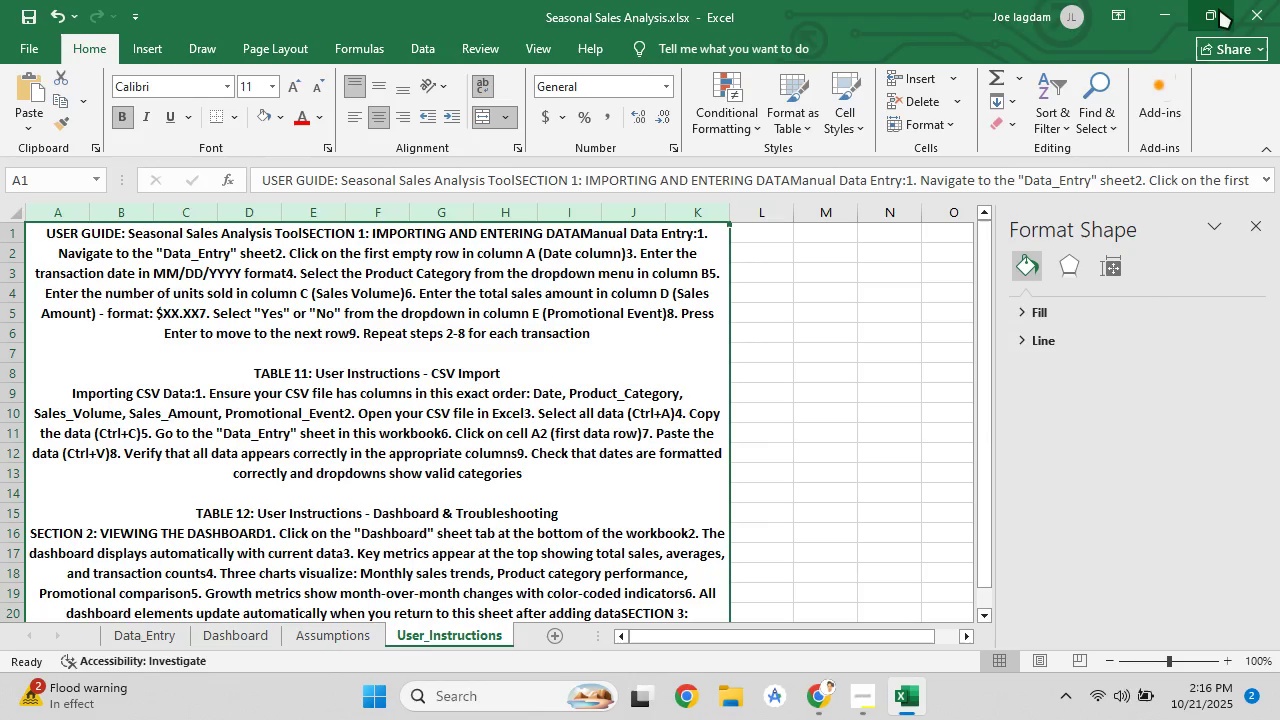 
left_click([1217, 4])
 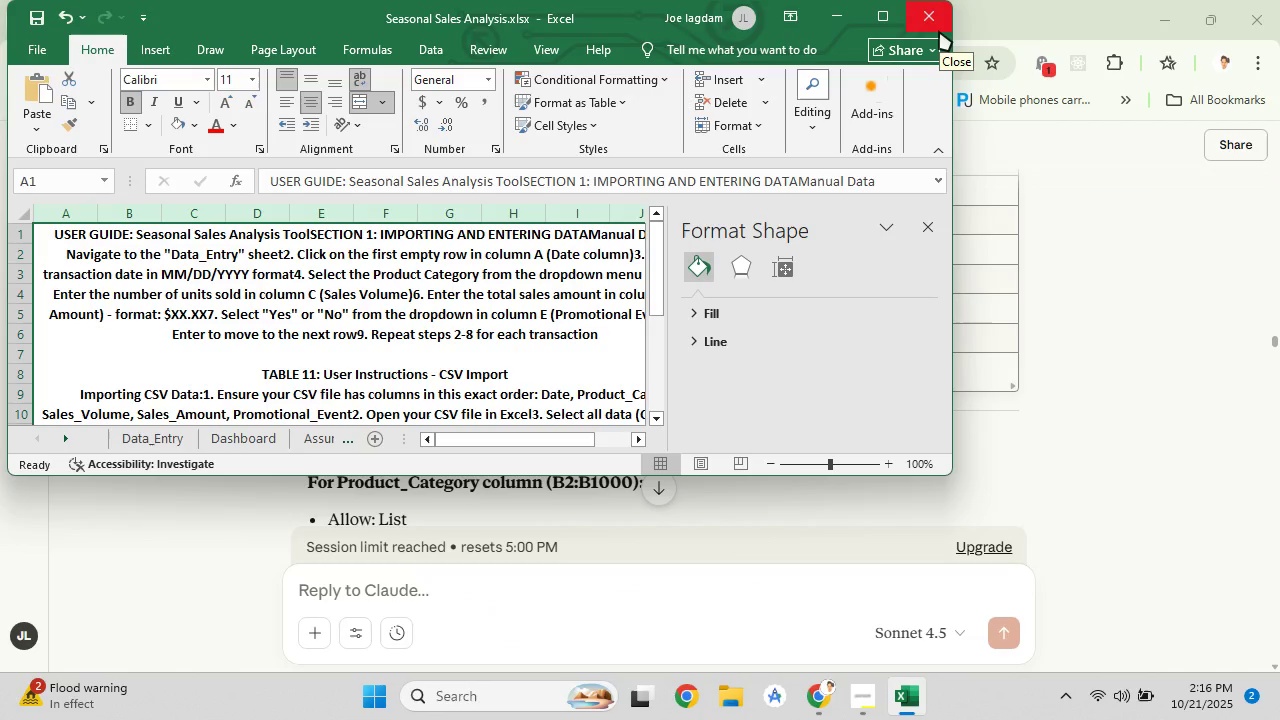 
wait(5.69)
 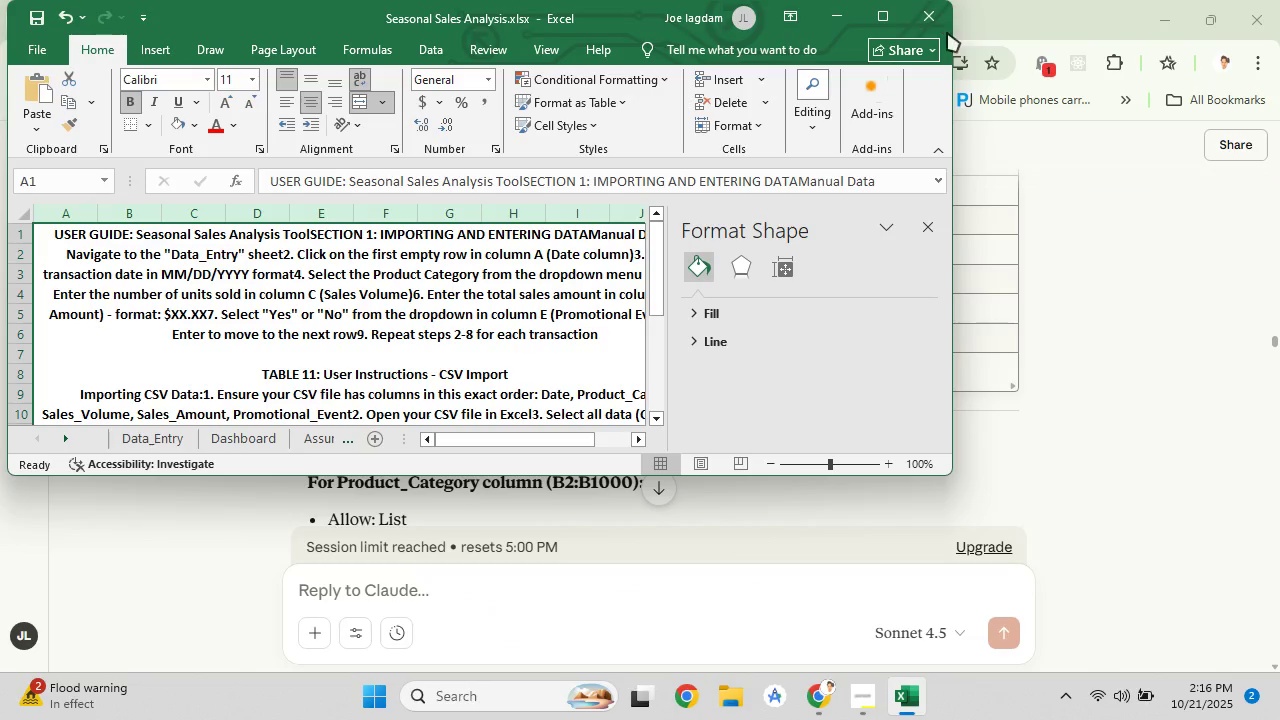 
left_click([938, 30])
 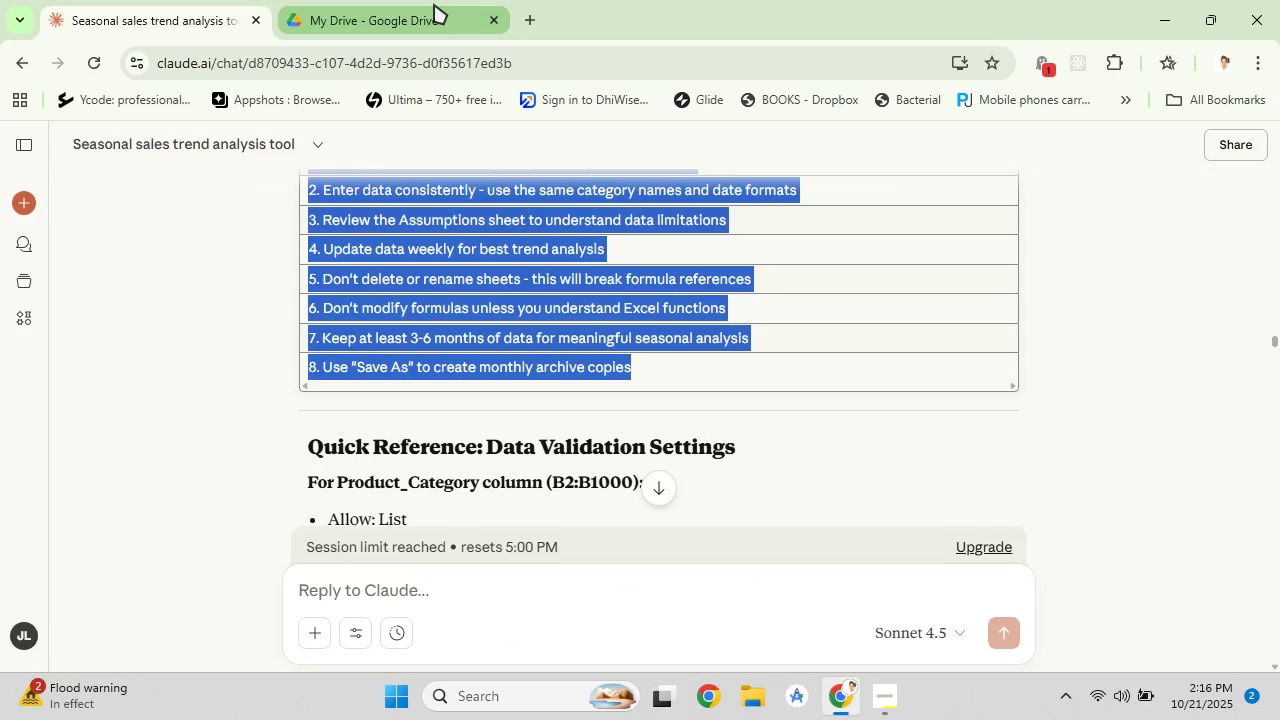 
left_click([434, 4])
 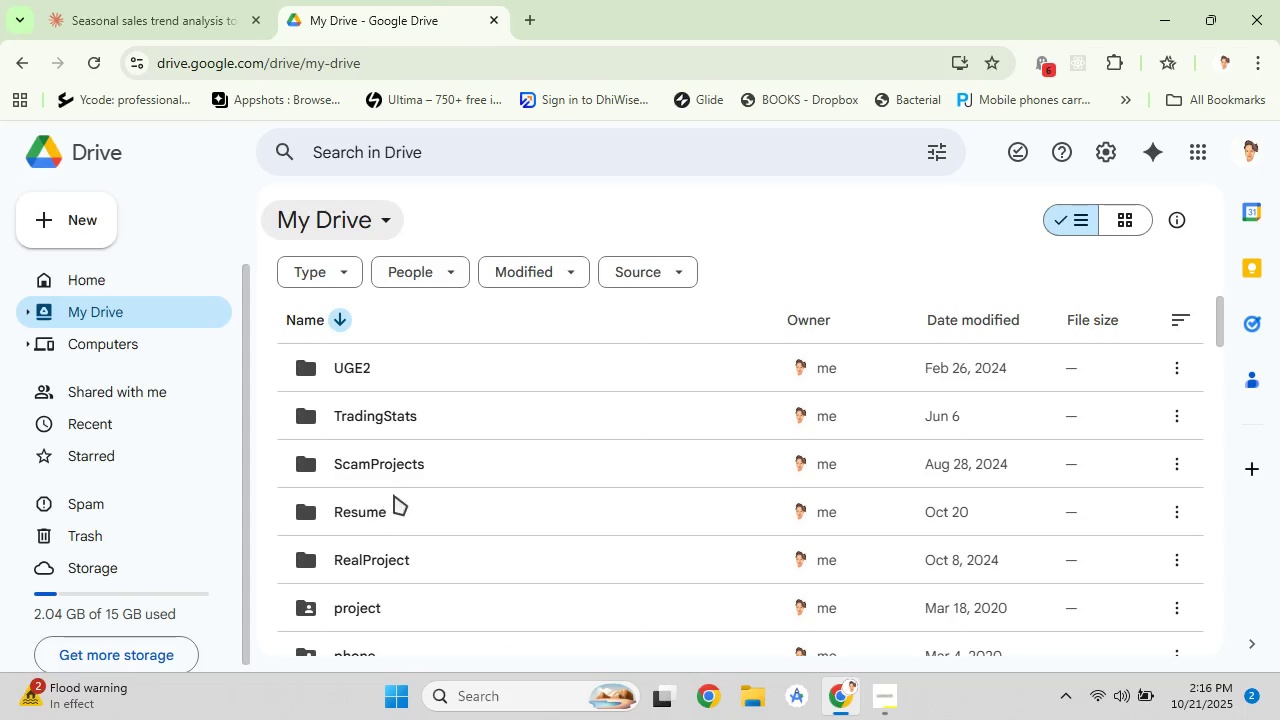 
scroll: coordinate [403, 485], scroll_direction: down, amount: 11.0
 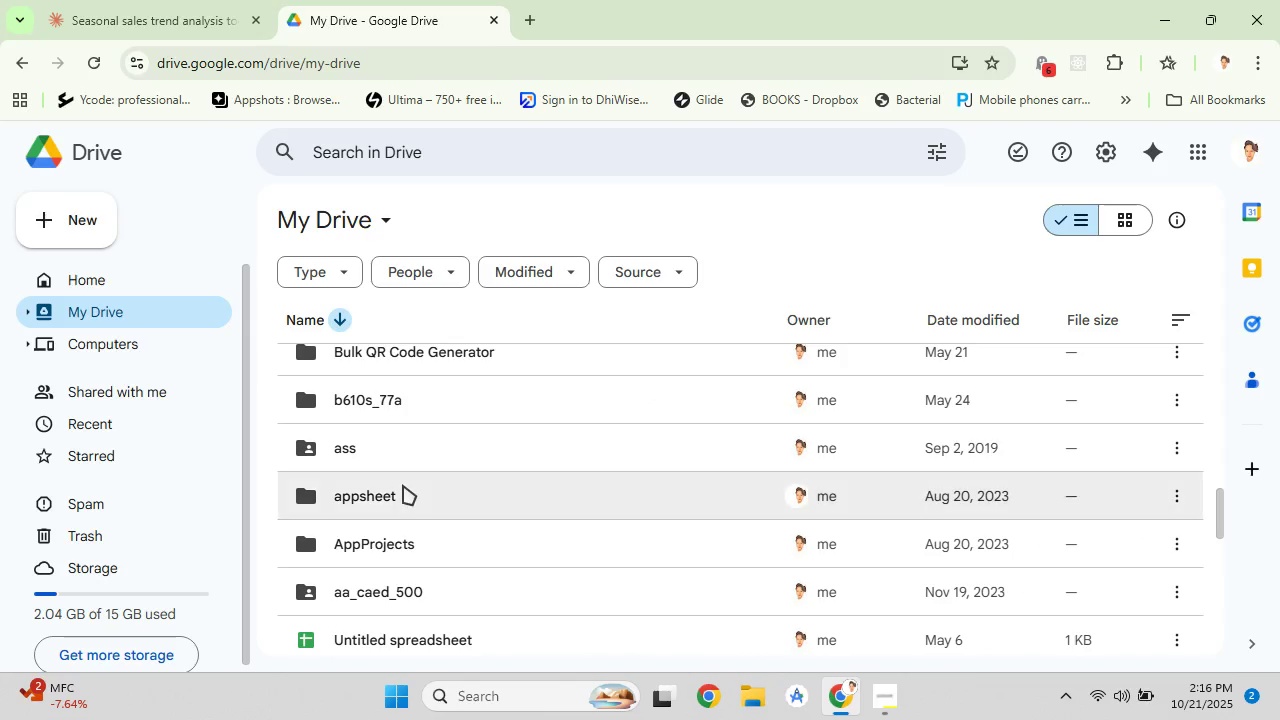 
scroll: coordinate [403, 485], scroll_direction: up, amount: 3.0
 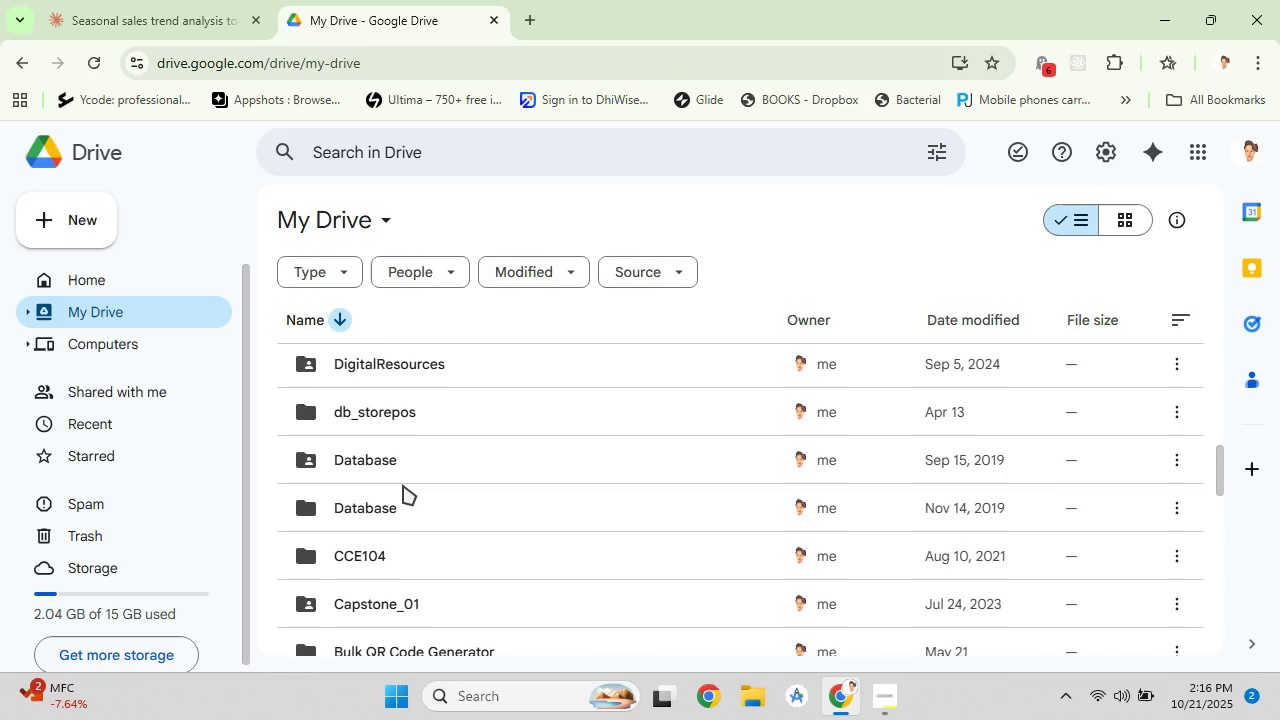 
scroll: coordinate [403, 485], scroll_direction: down, amount: 2.0
 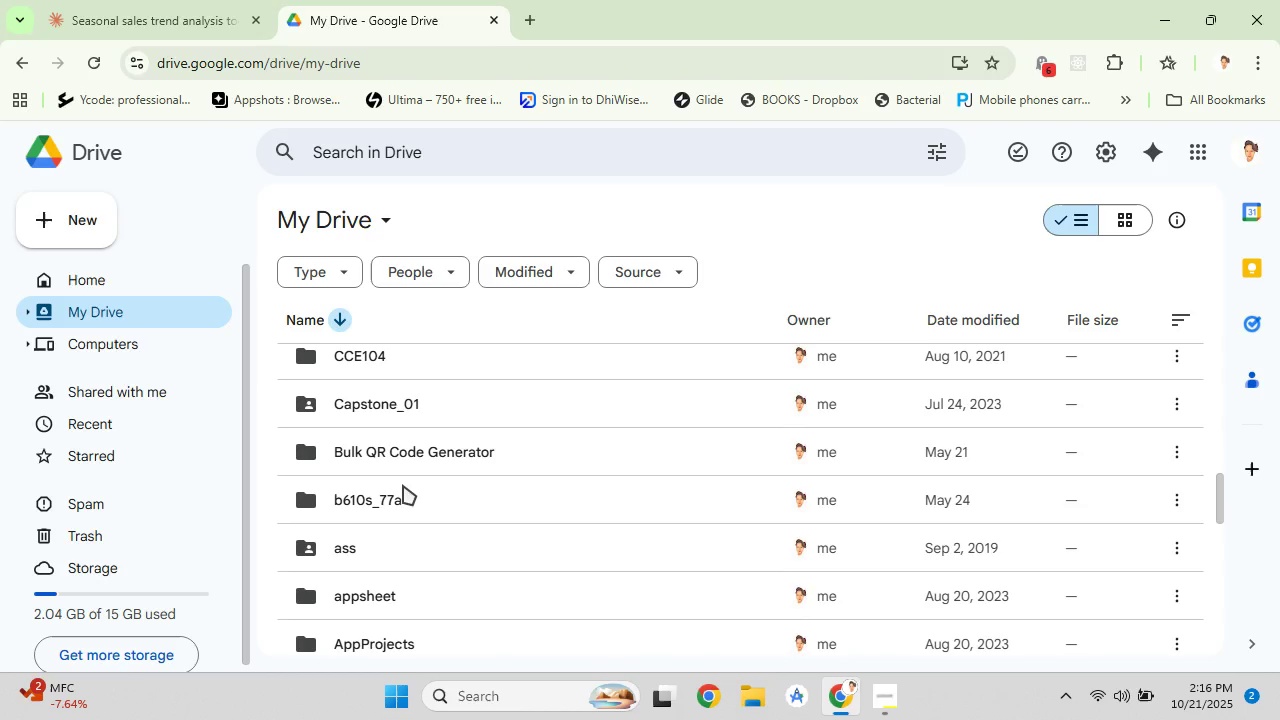 
scroll: coordinate [403, 485], scroll_direction: up, amount: 9.0
 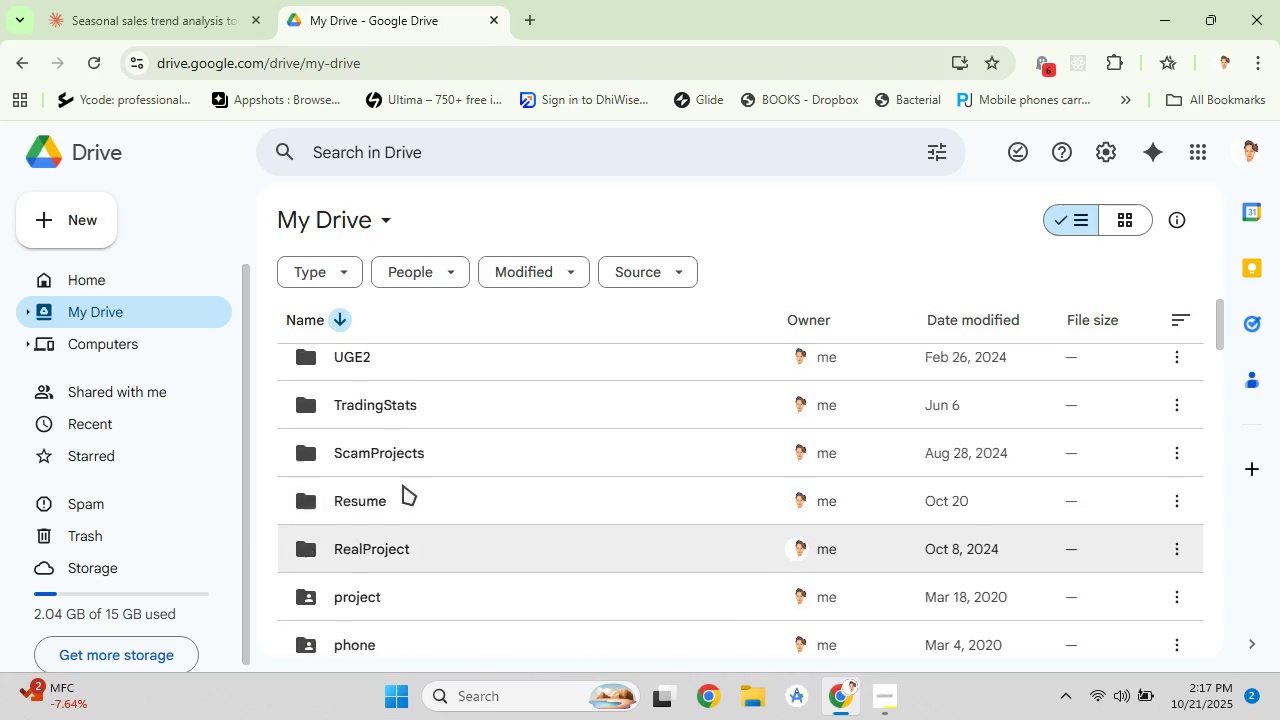 
scroll: coordinate [403, 485], scroll_direction: down, amount: 3.0
 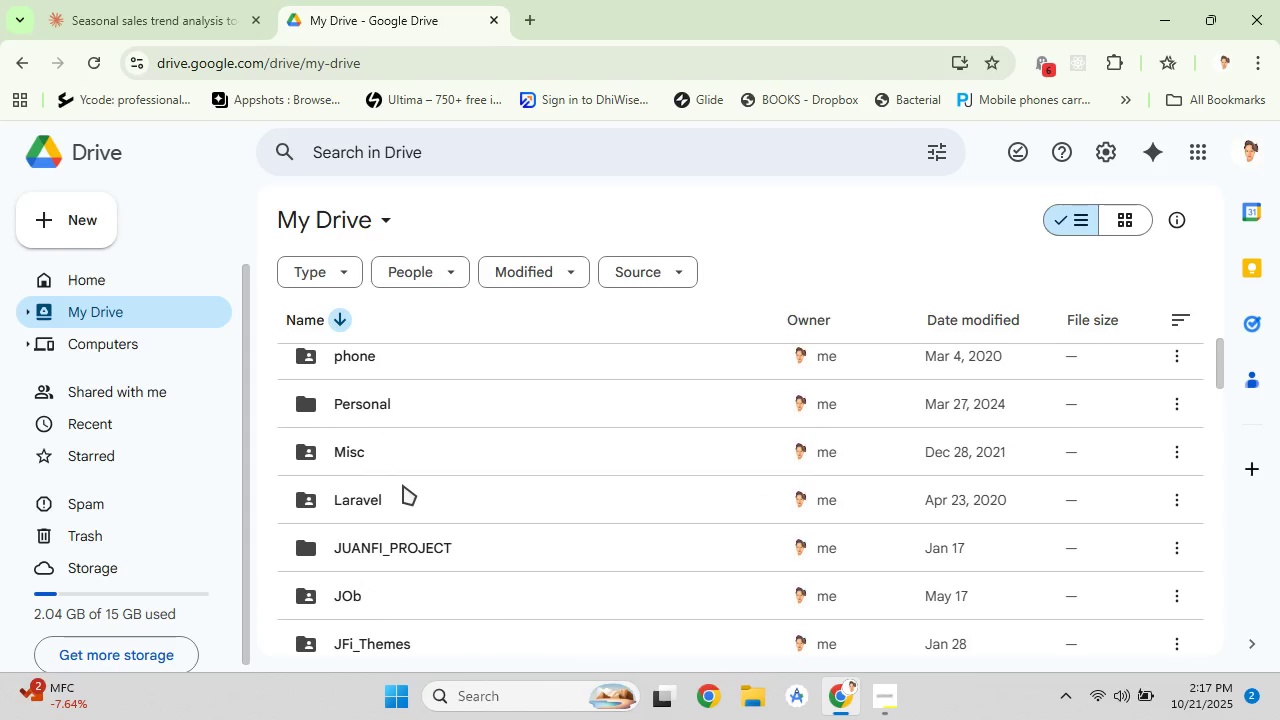 
scroll: coordinate [403, 485], scroll_direction: up, amount: 1.0
 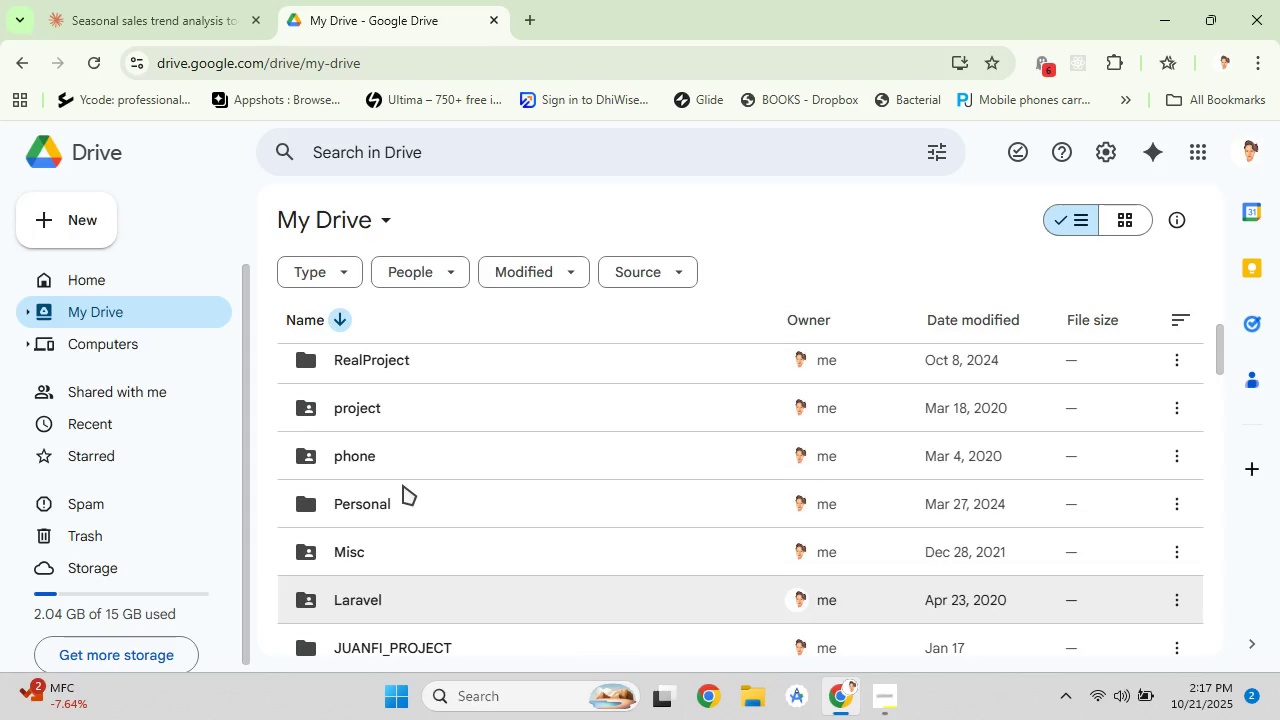 
scroll: coordinate [403, 485], scroll_direction: down, amount: 10.0
 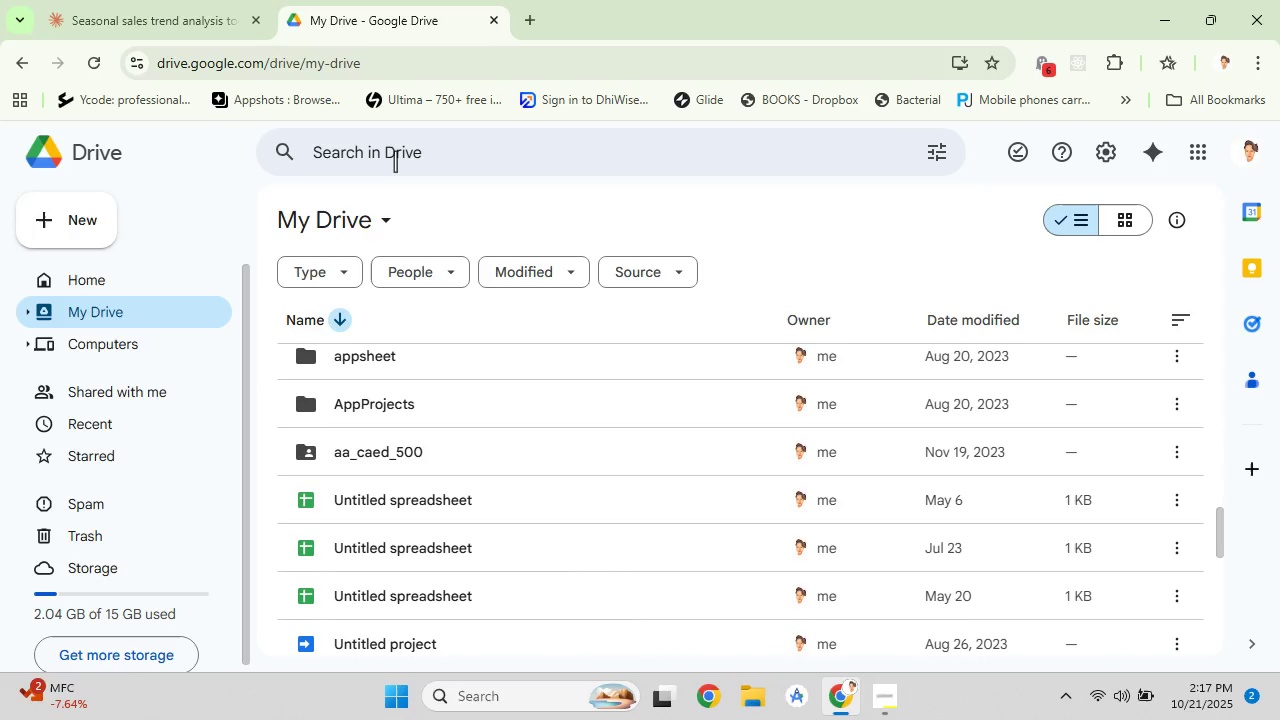 
left_click([395, 158])
 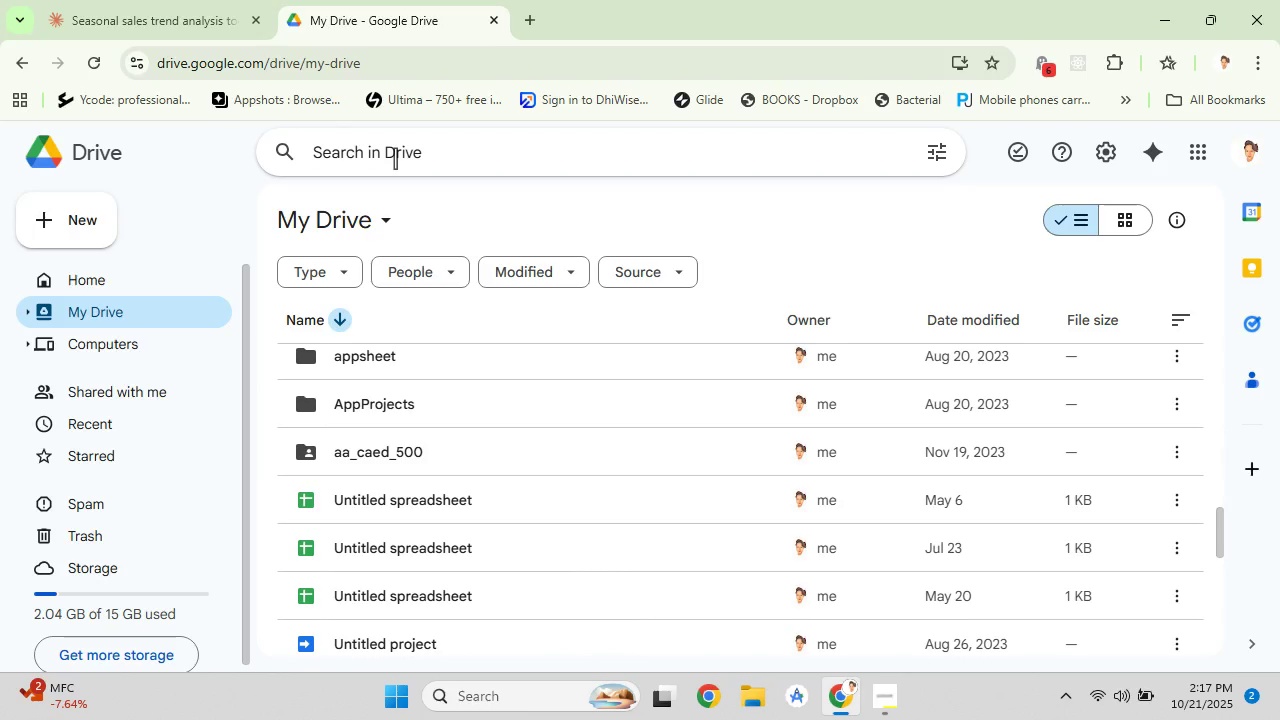 
type(postwork)
key(Backspace)
key(Backspace)
key(Backspace)
key(Backspace)
key(Backspace)
key(Backspace)
key(Backspace)
key(Backspace)
key(Backspace)
 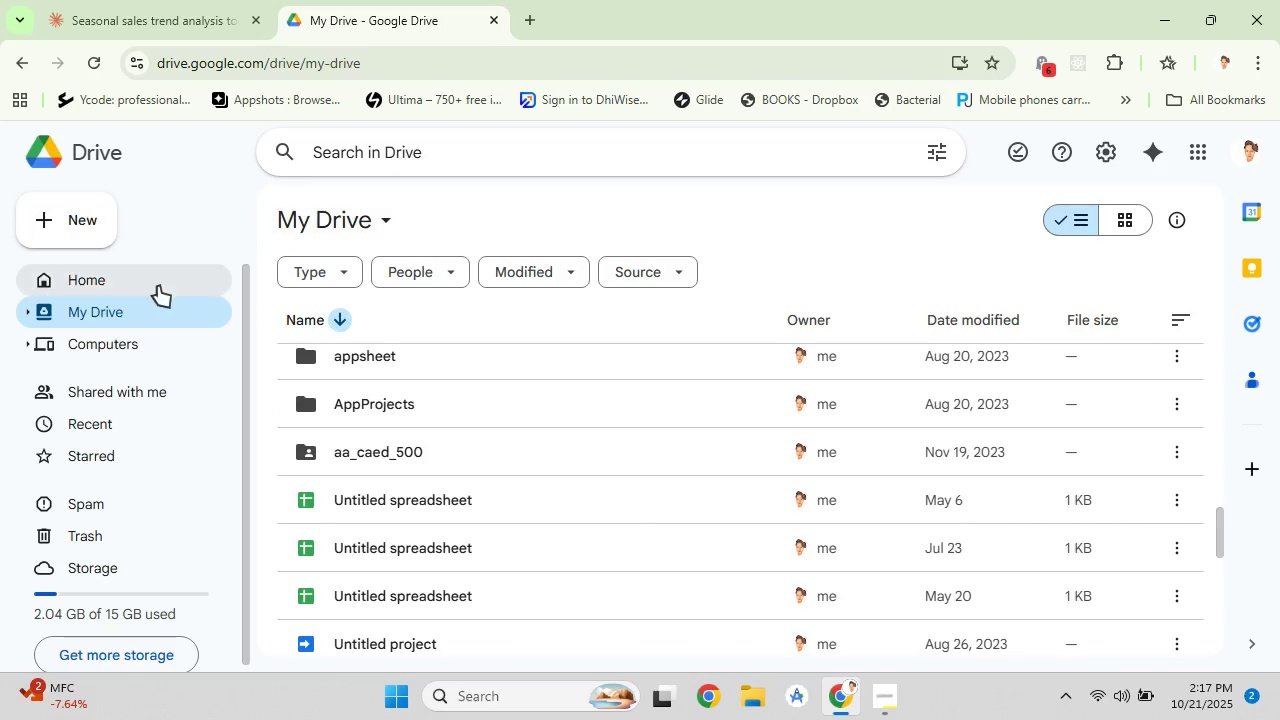 
left_click([156, 284])
 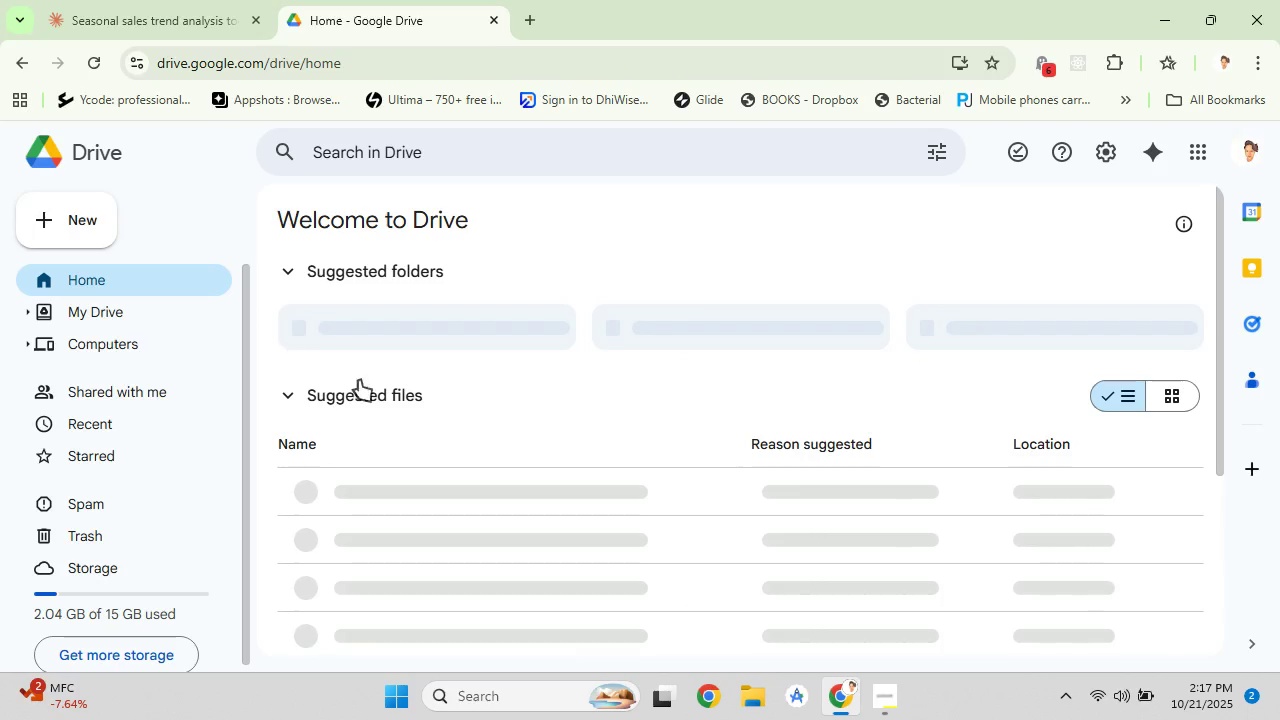 
wait(8.94)
 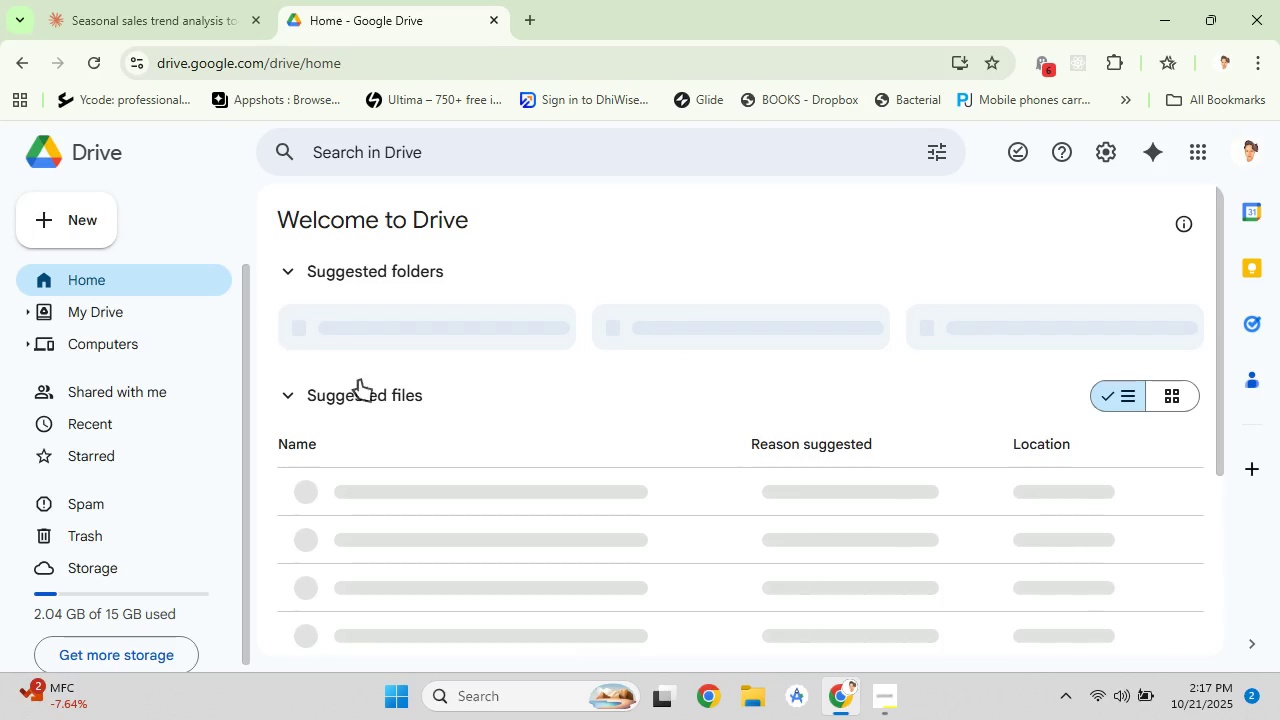 
left_click([121, 316])
 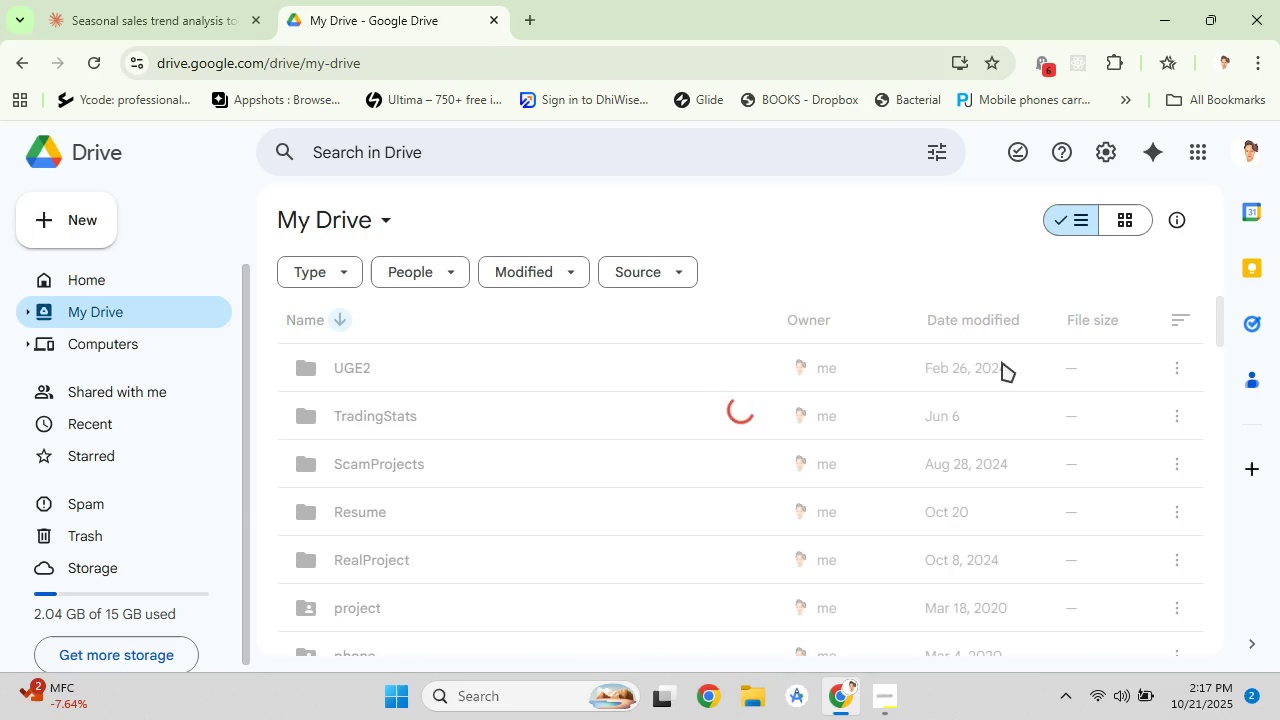 
wait(6.2)
 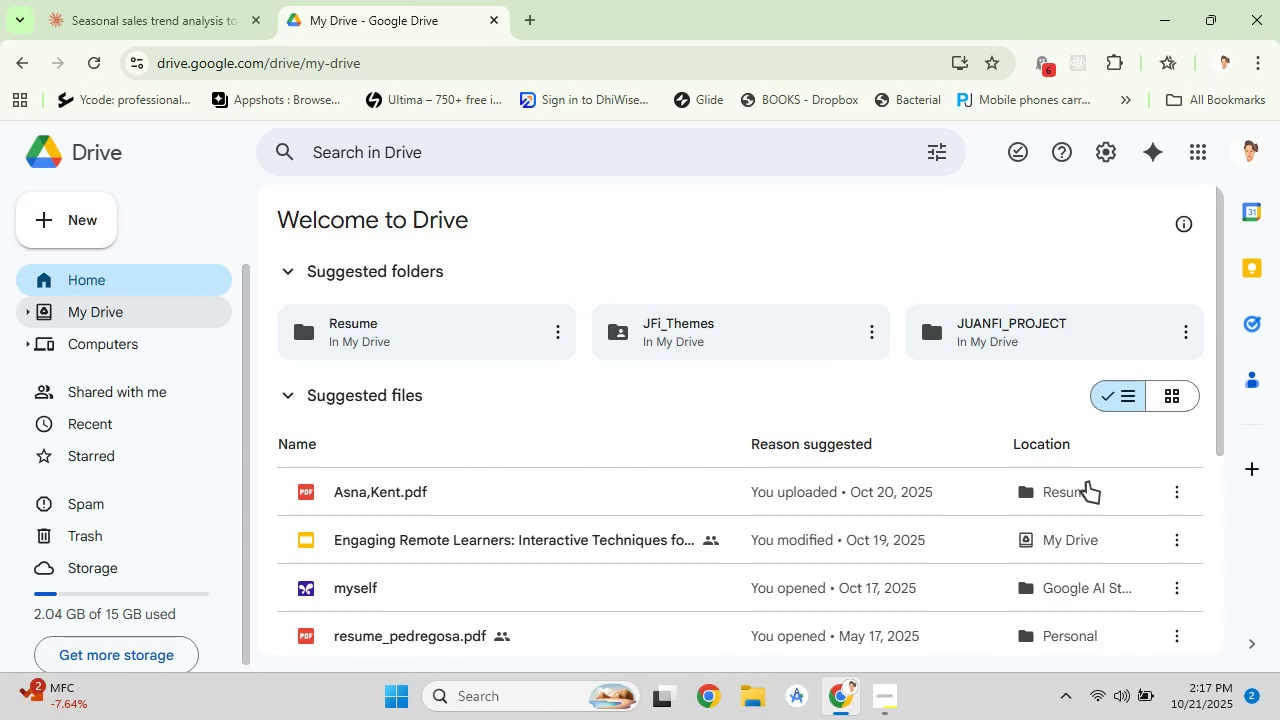 
left_click([97, 222])
 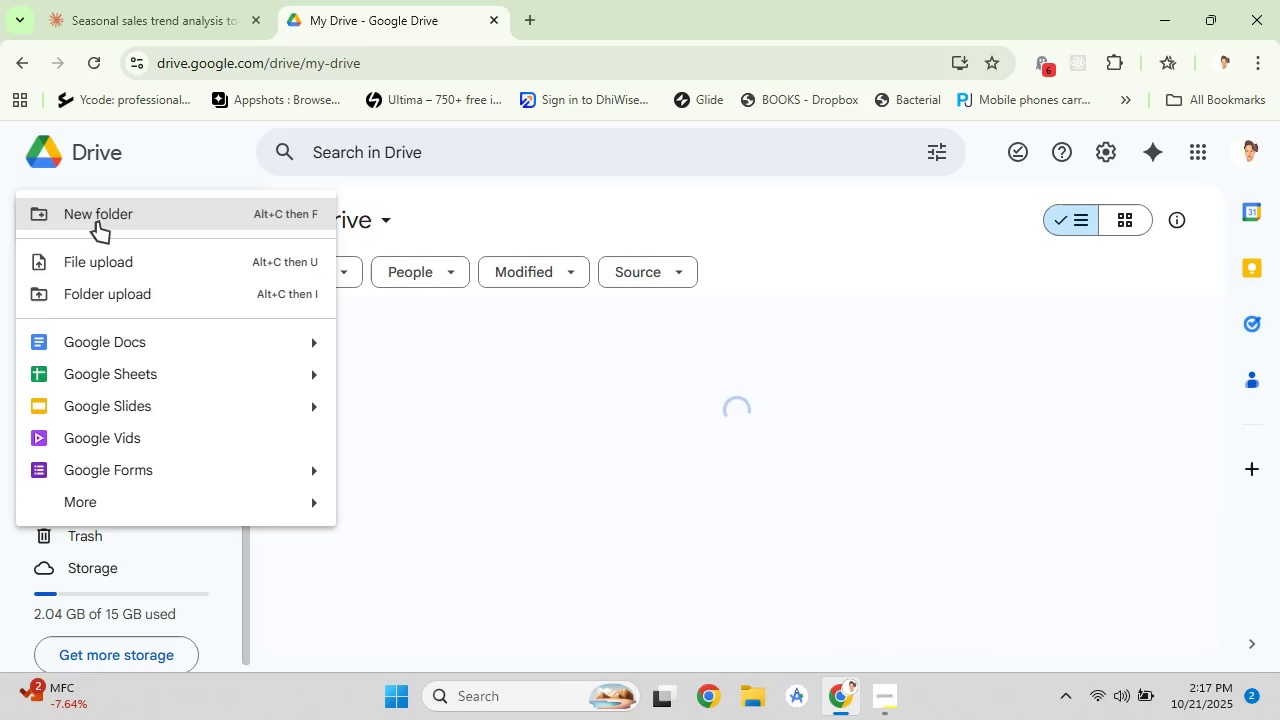 
left_click([97, 222])
 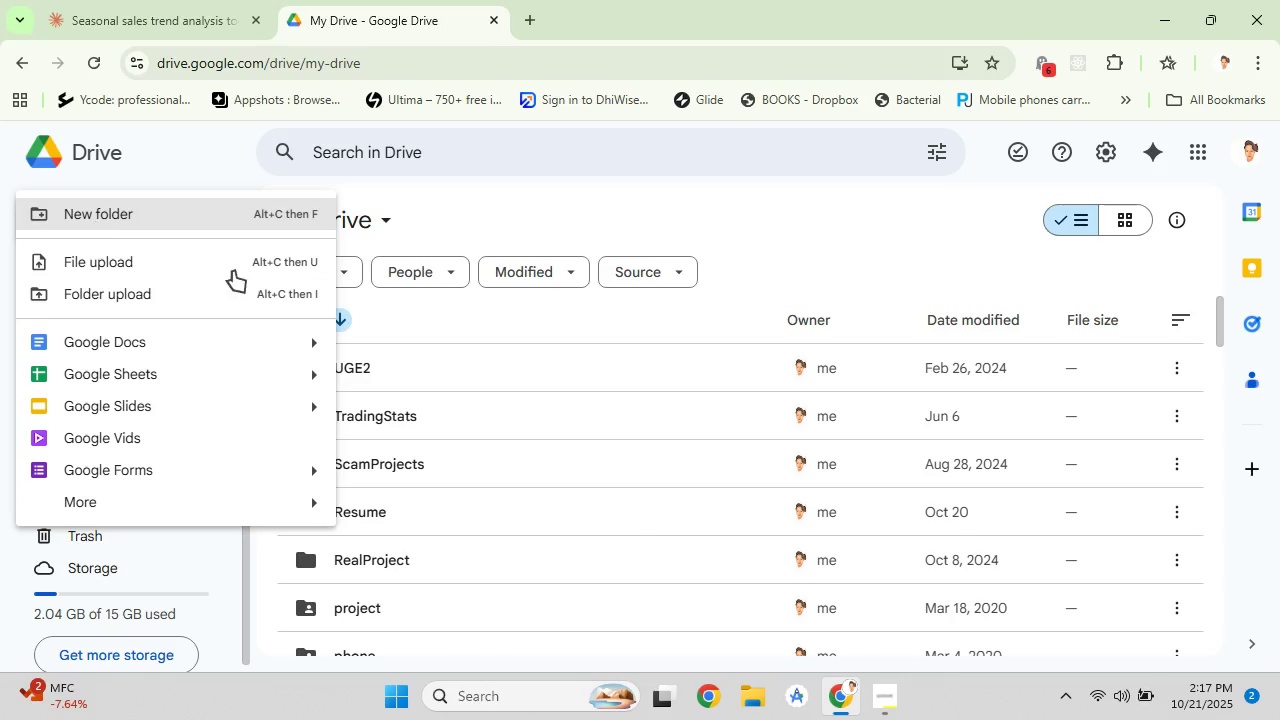 
wait(6.28)
 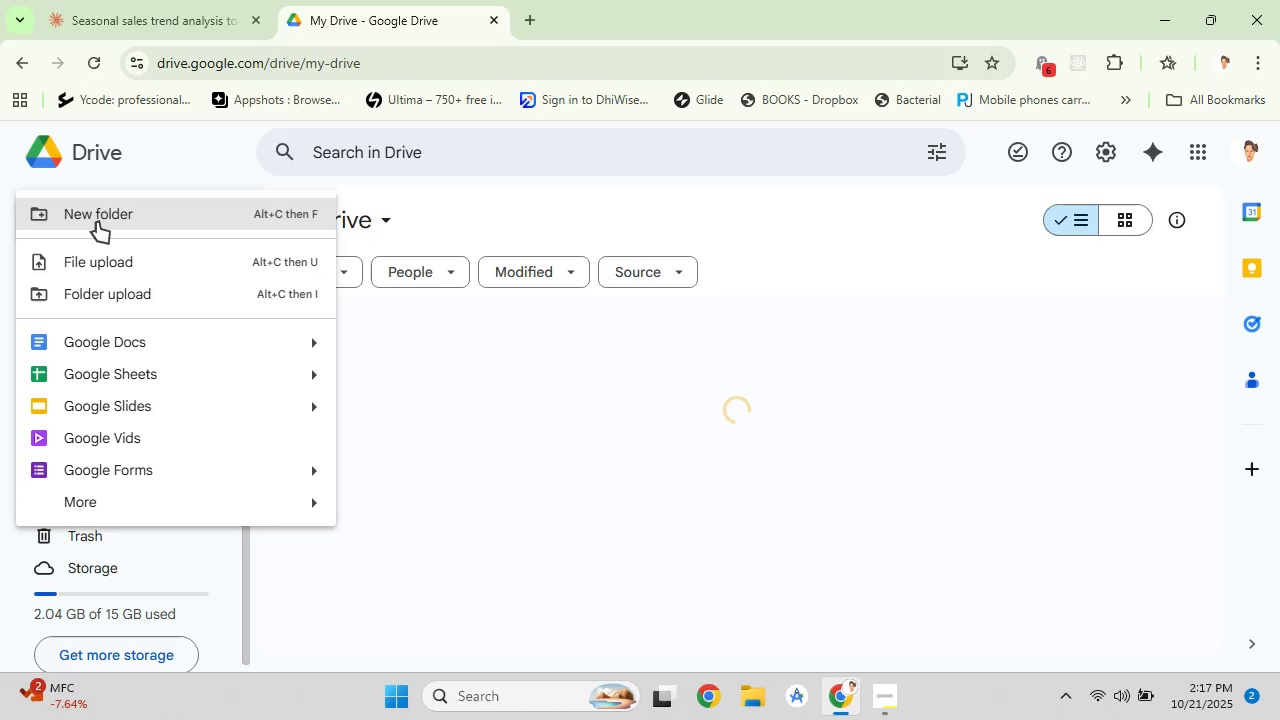 
left_click([160, 219])
 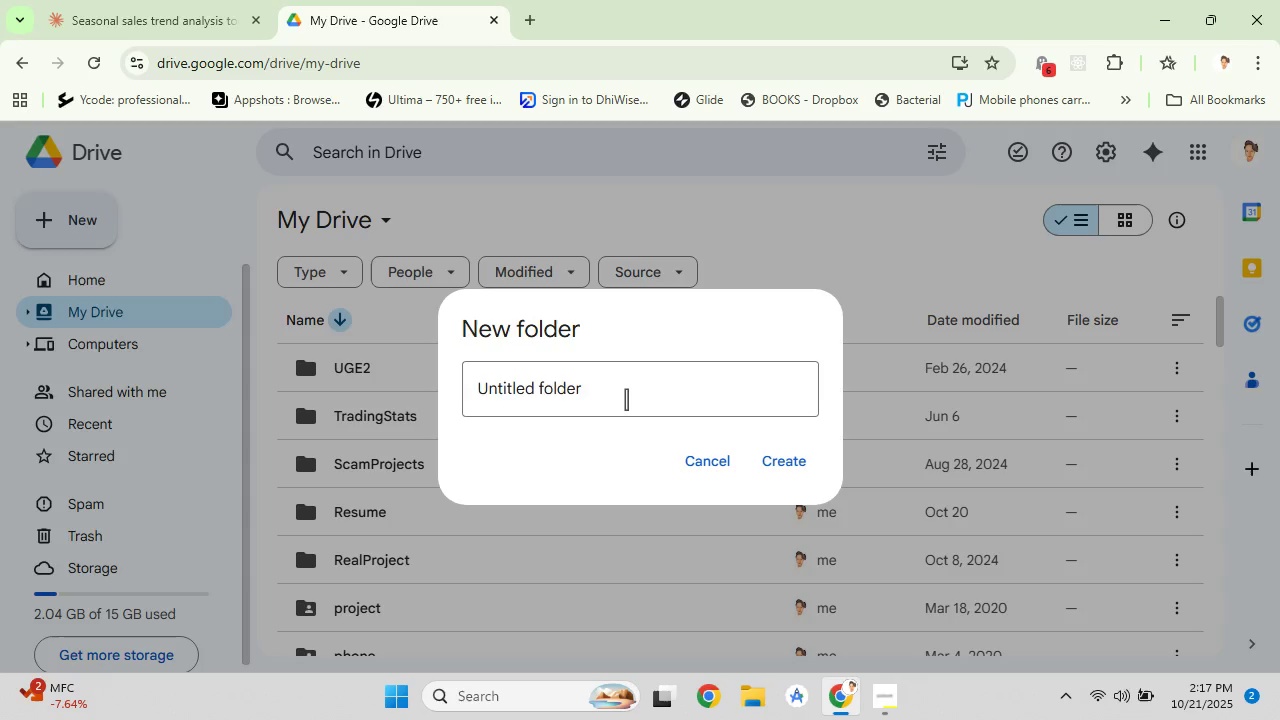 
left_click([626, 391])
 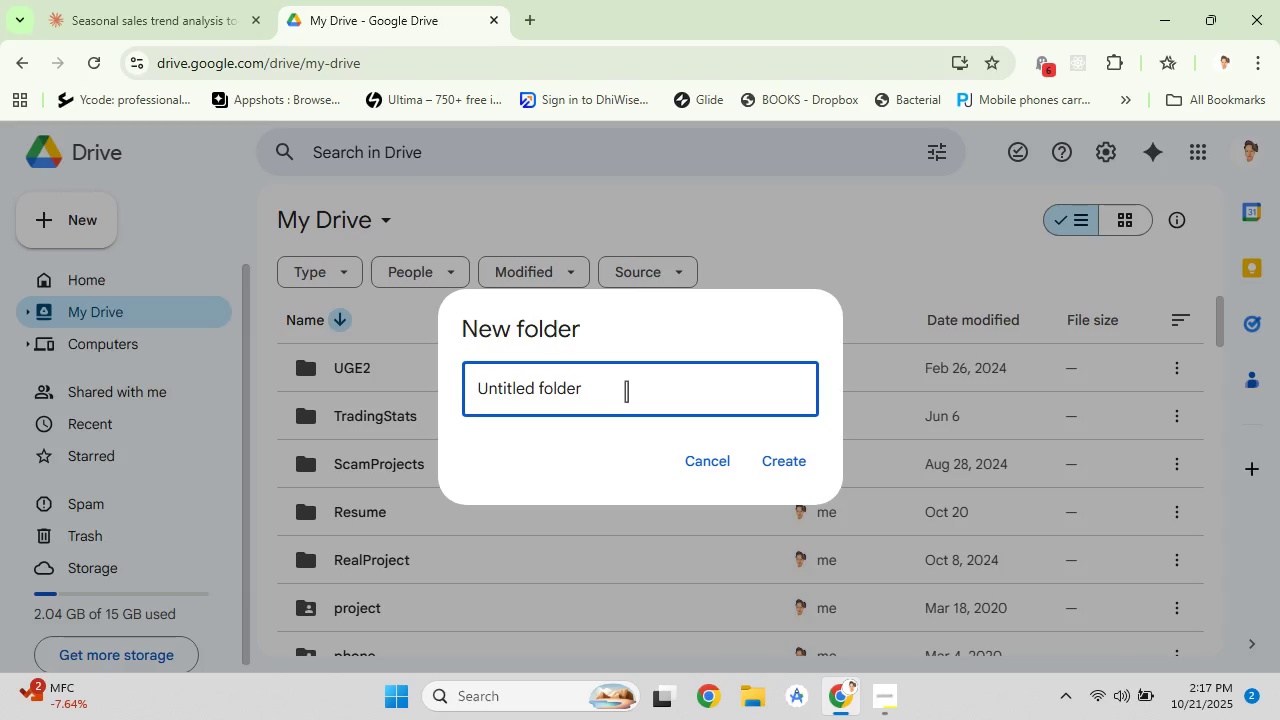 
hold_key(key=Backspace, duration=1.22)
 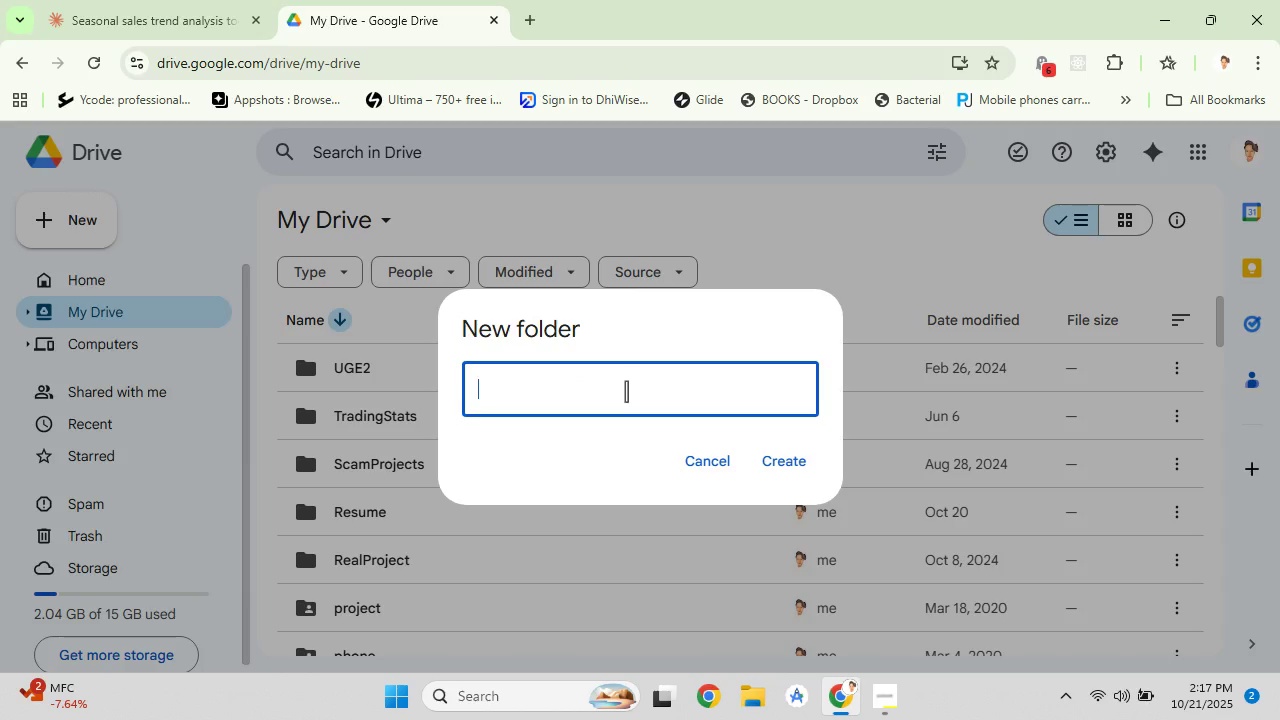 
type(Postwork_peo)
key(Backspace)
key(Backspace)
key(Backspace)
type(E)
key(Backspace)
type(projects)
 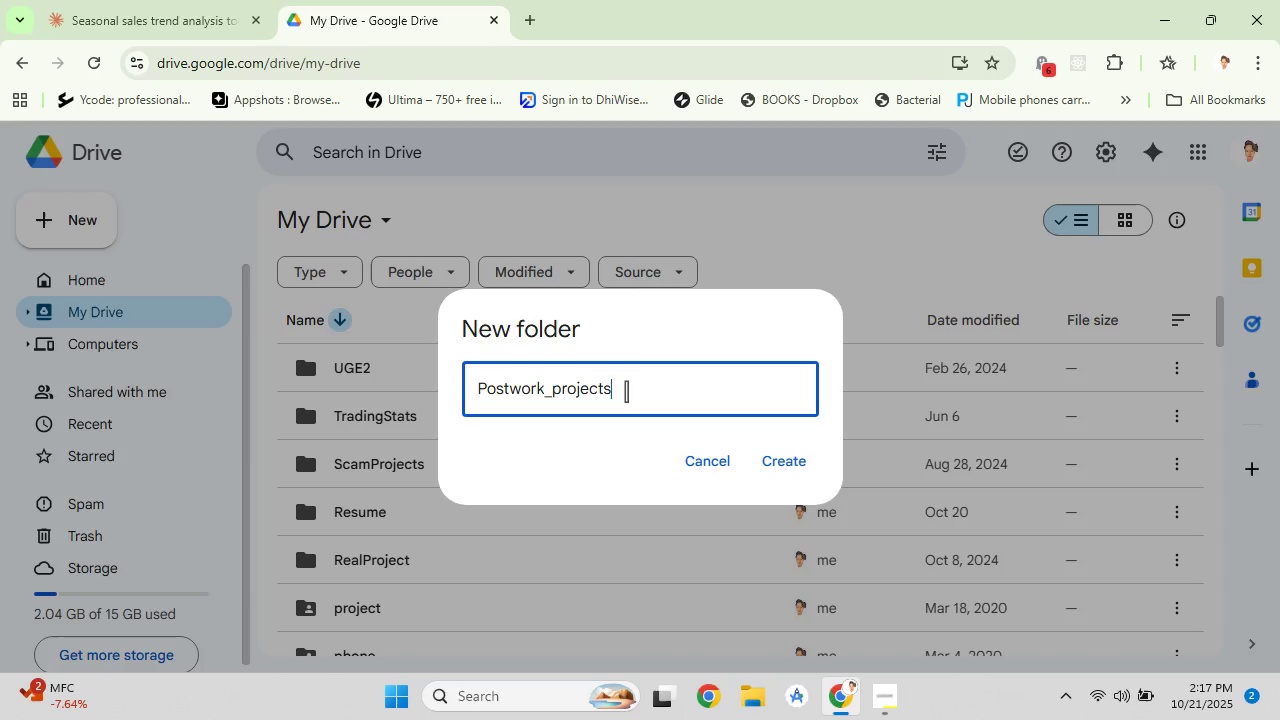 
left_click([561, 386])
 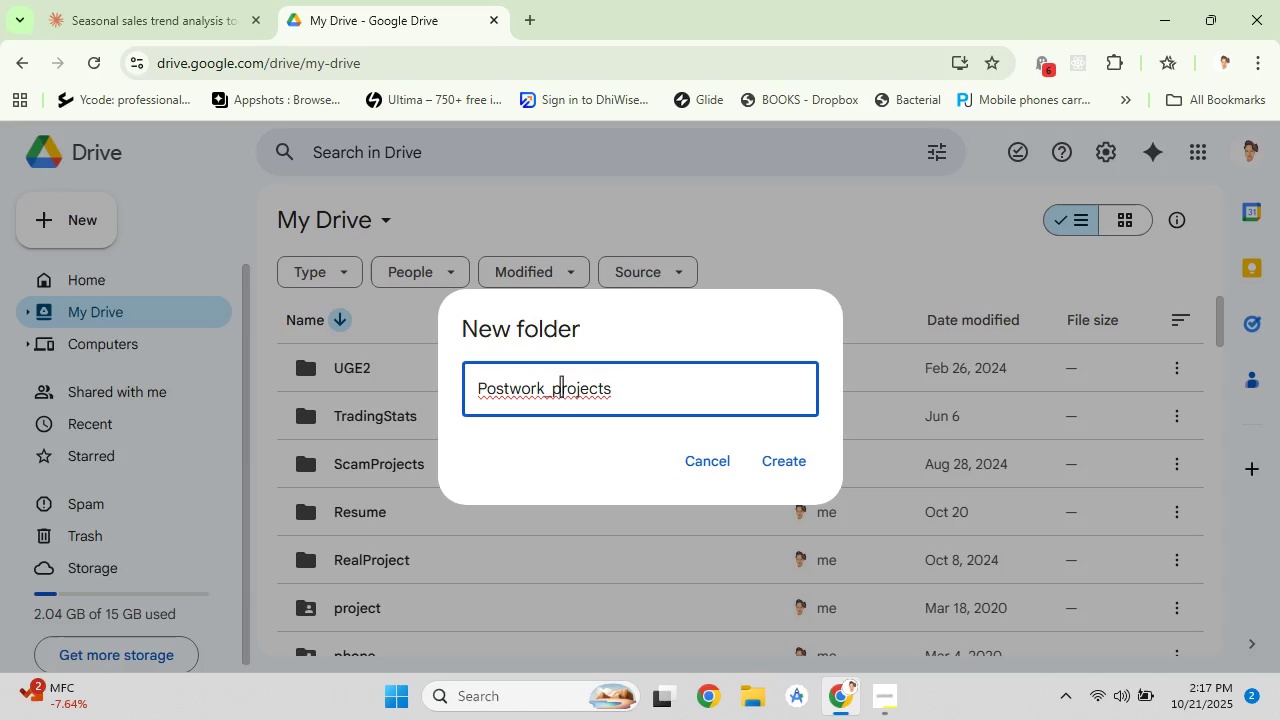 
key(Backspace)
 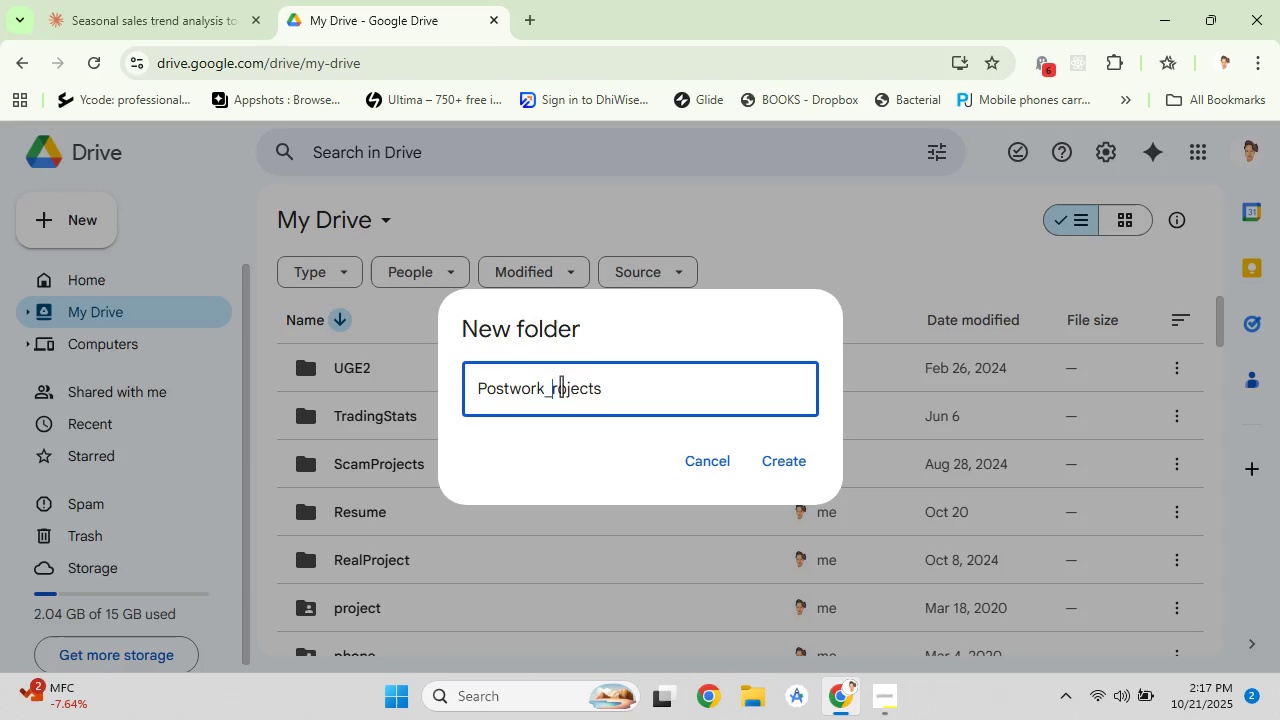 
key(Shift+P)
 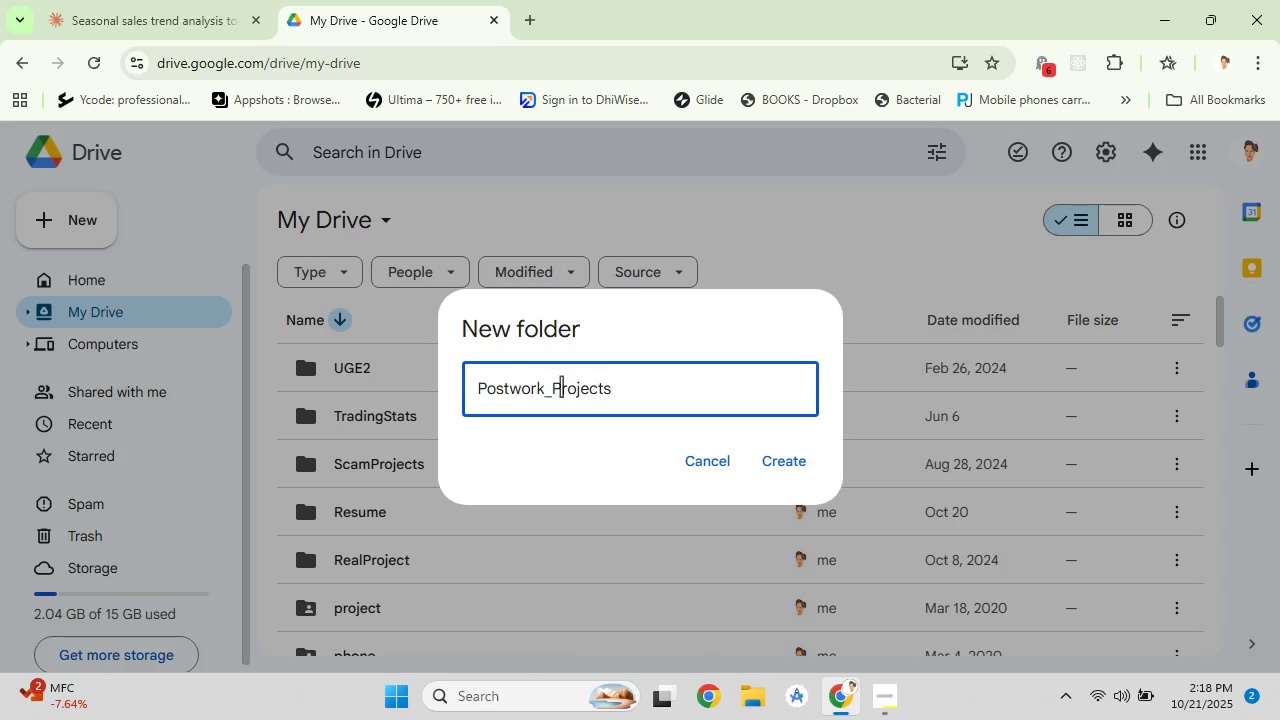 
key(Enter)
 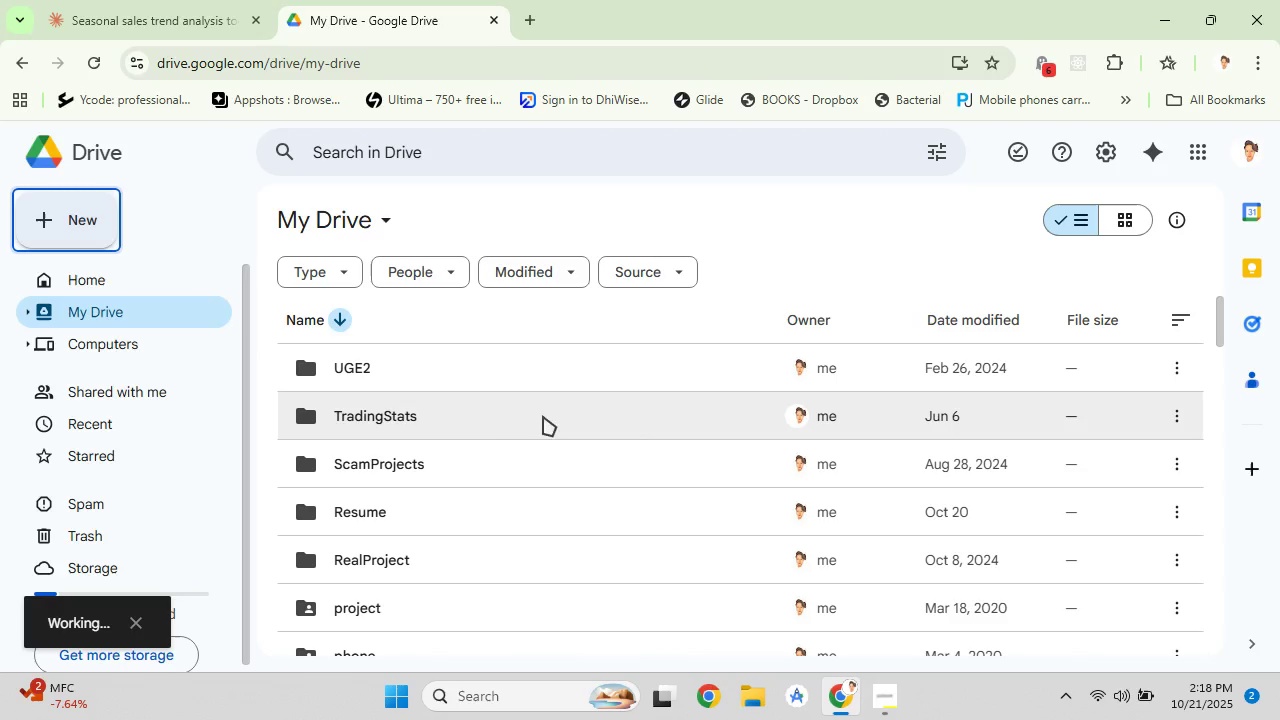 
scroll: coordinate [493, 449], scroll_direction: down, amount: 3.0
 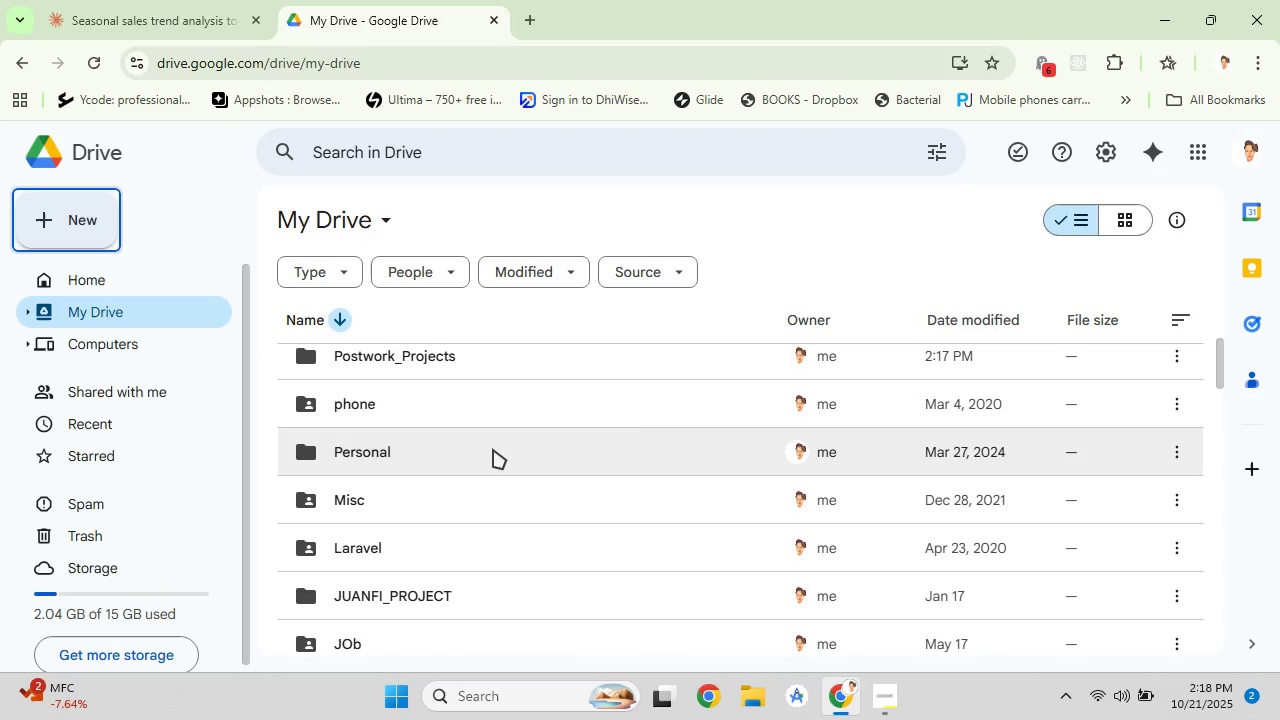 
scroll: coordinate [493, 449], scroll_direction: up, amount: 2.0
 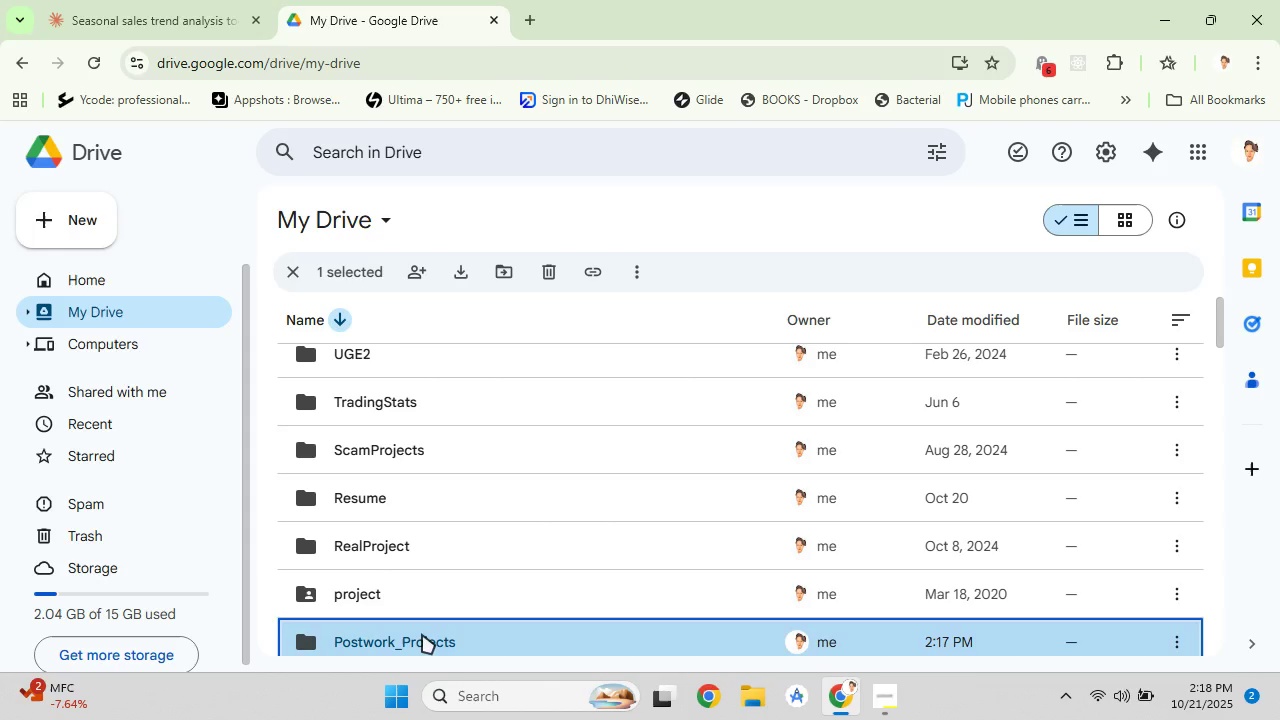 
double_click([422, 634])
 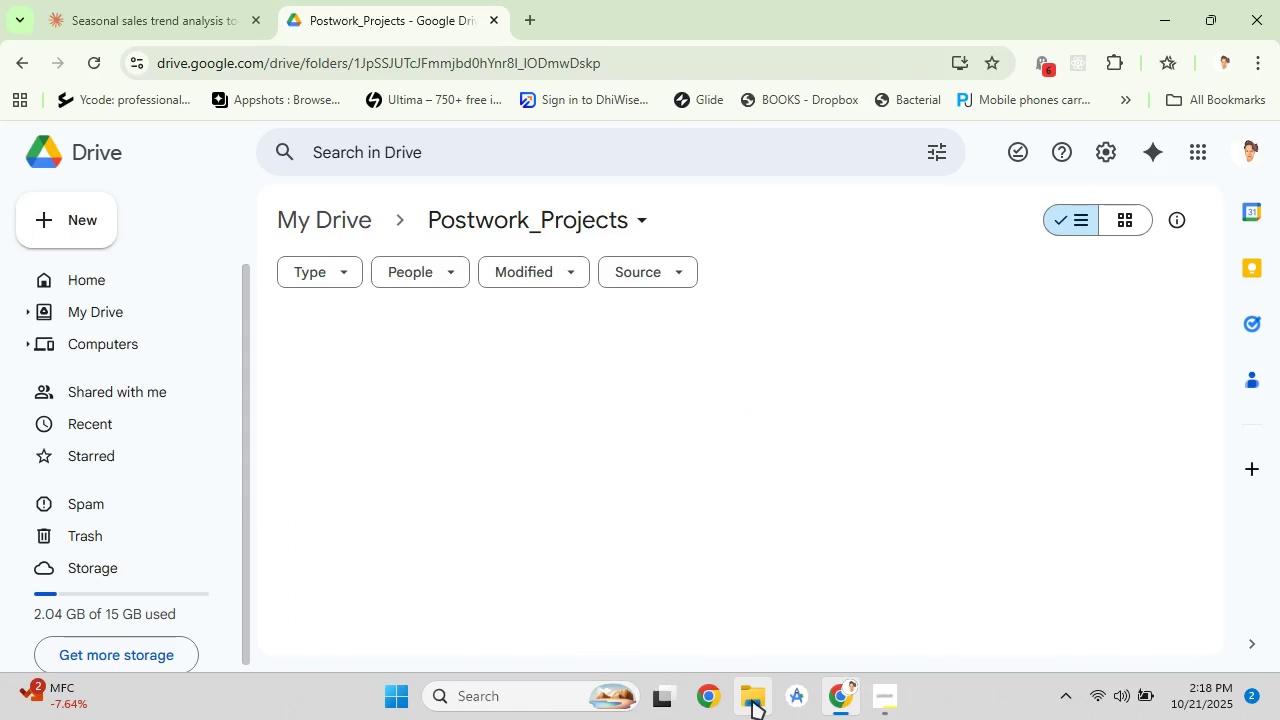 
left_click([759, 699])
 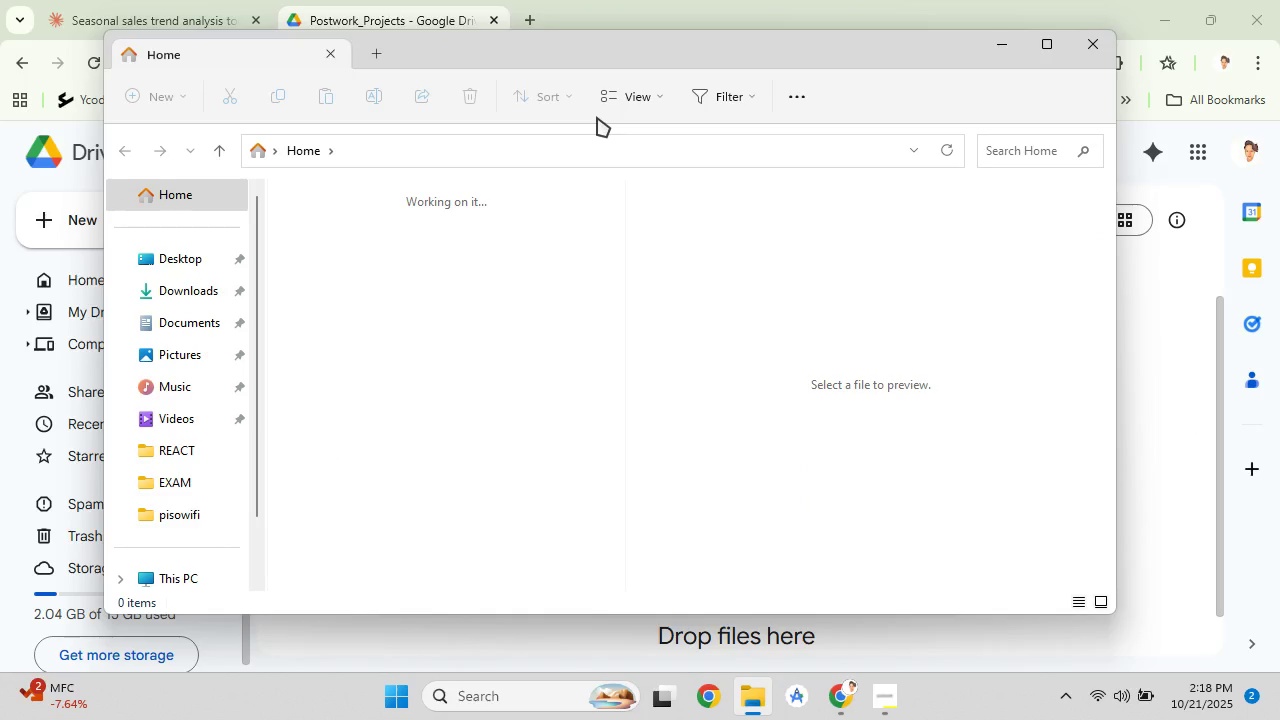 
left_click([594, 55])
 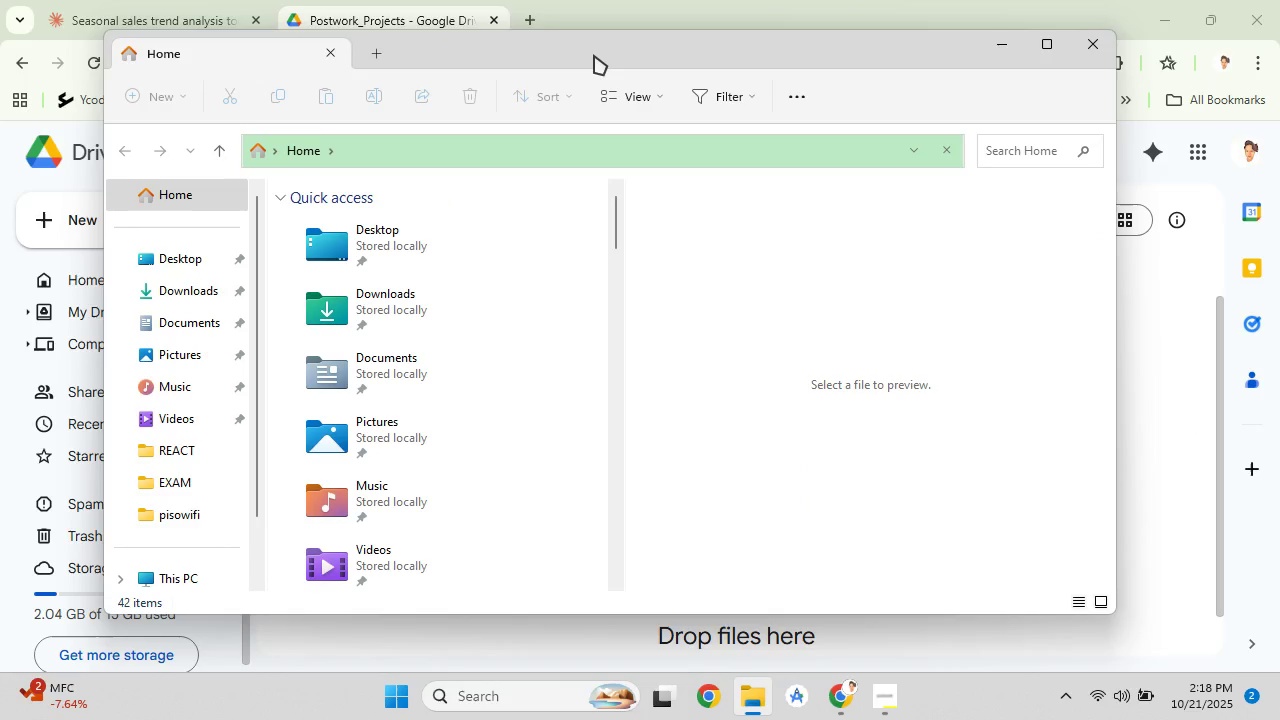 
left_click_drag(start_coordinate=[594, 55], to_coordinate=[899, 26])
 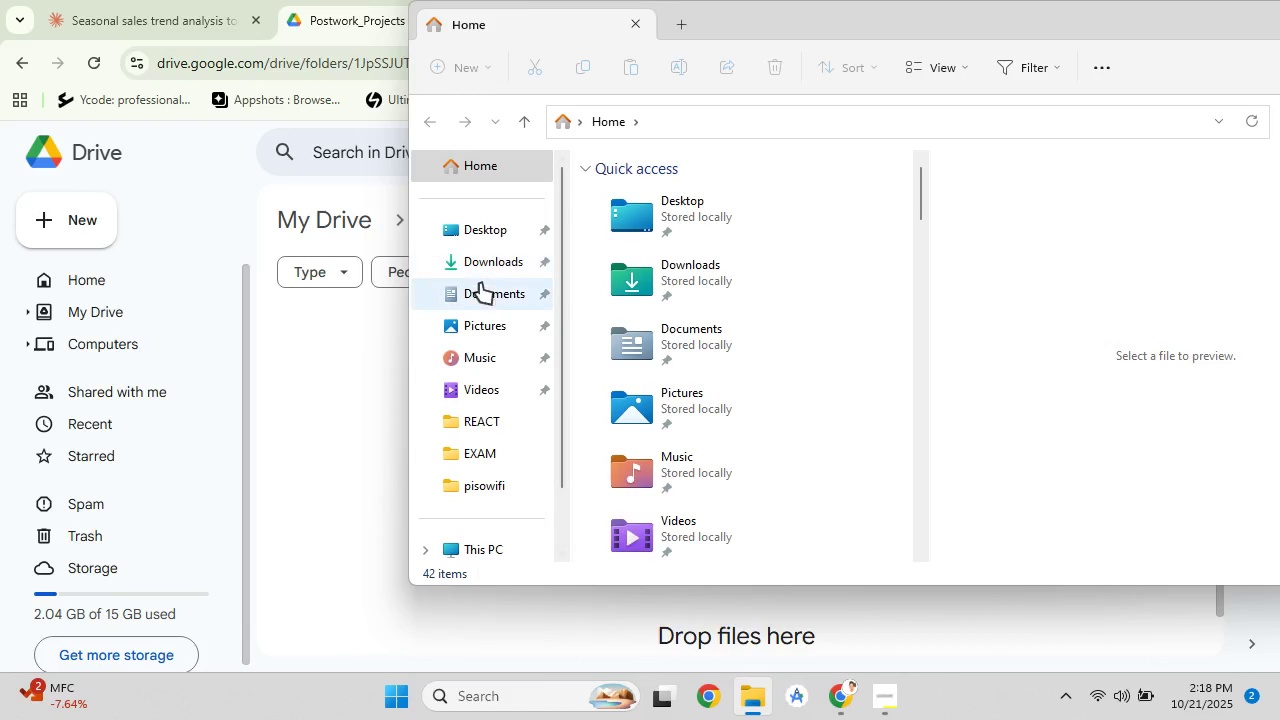 
left_click([480, 283])
 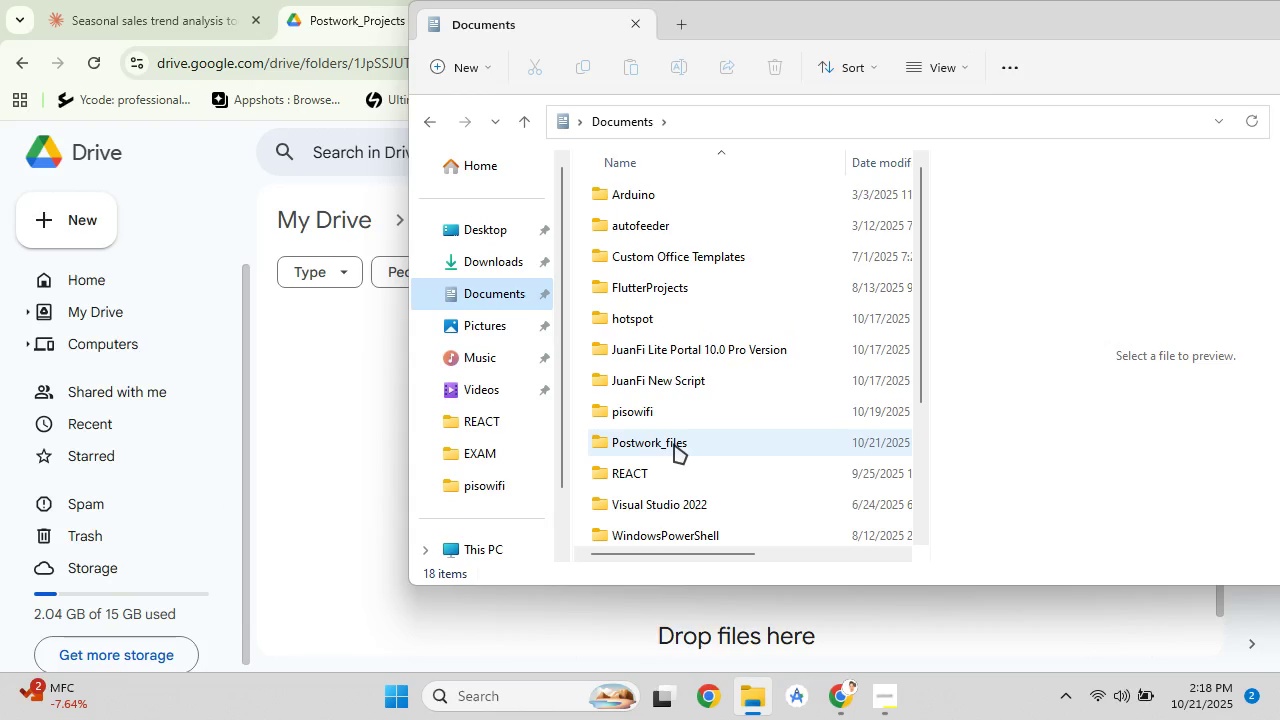 
wait(5.94)
 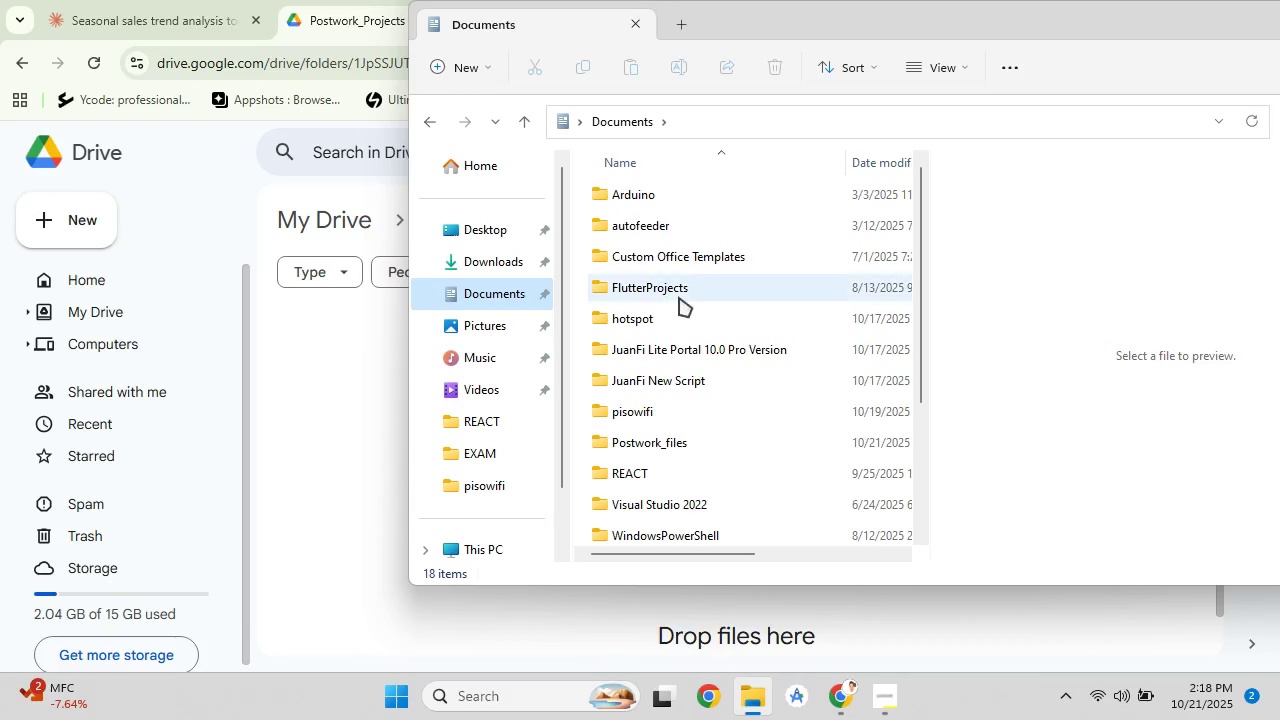 
double_click([674, 444])
 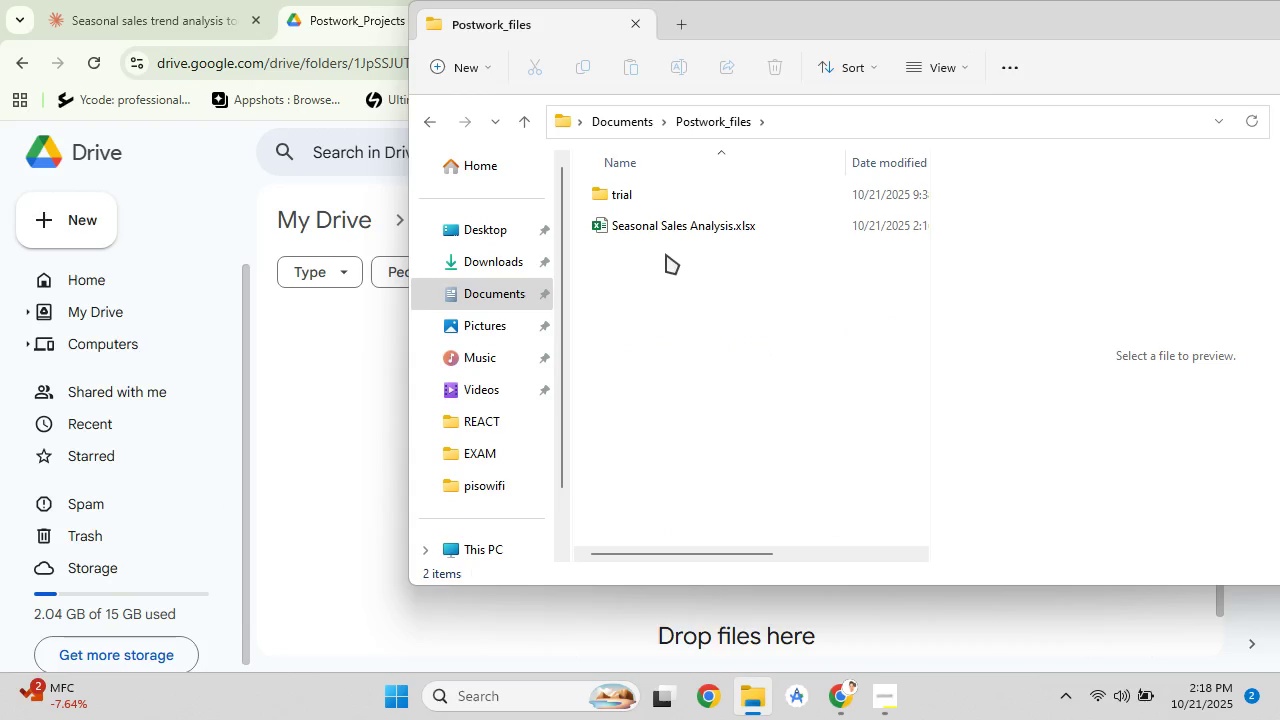 
left_click_drag(start_coordinate=[667, 225], to_coordinate=[378, 401])
 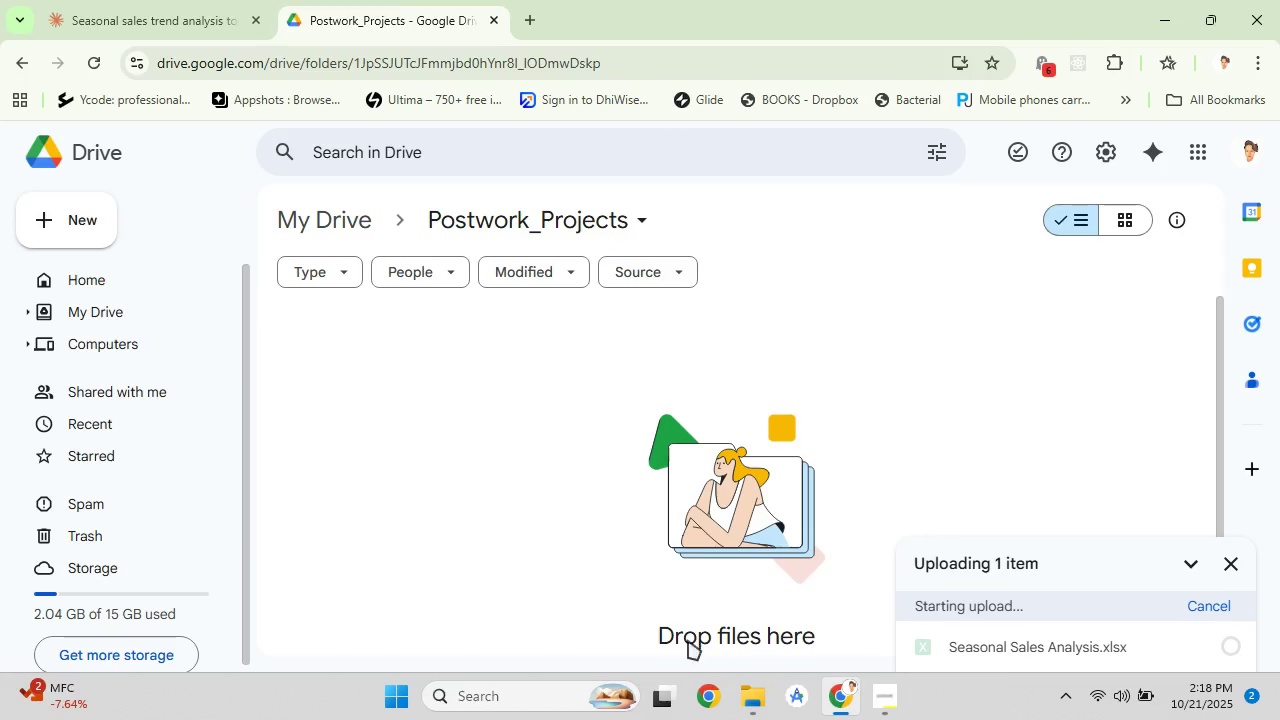 
left_click([763, 690])
 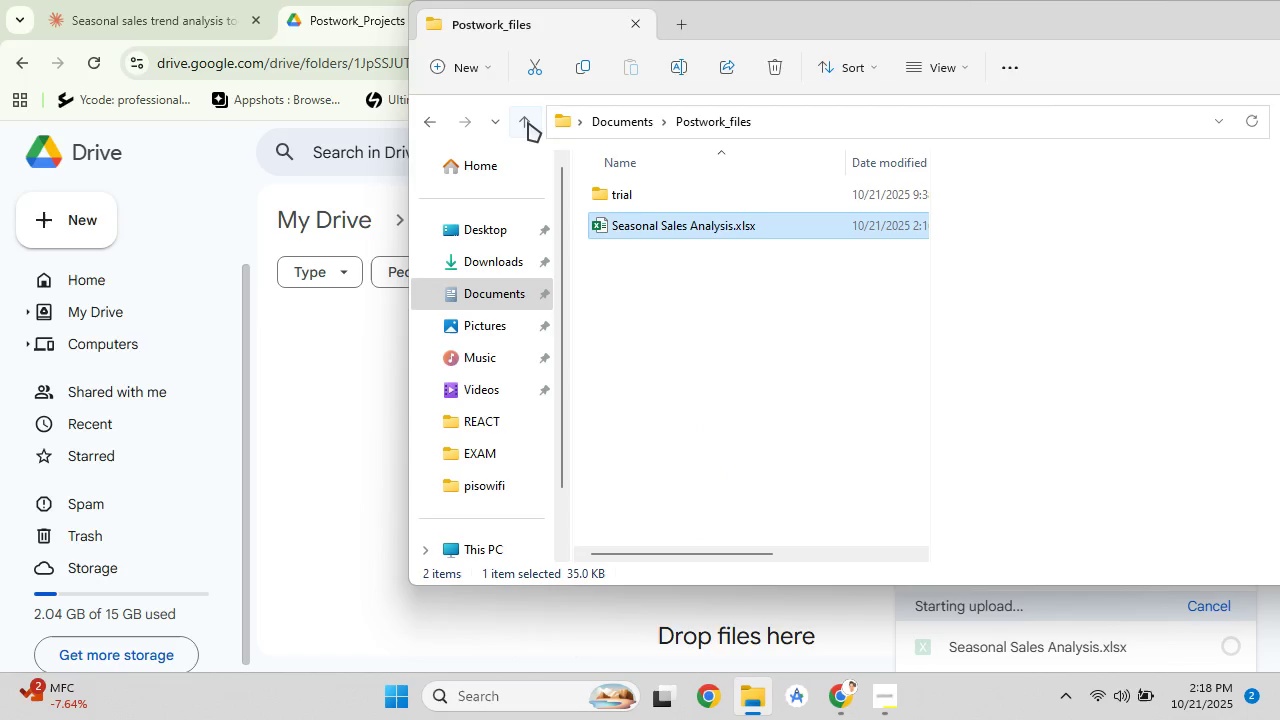 
left_click([528, 122])
 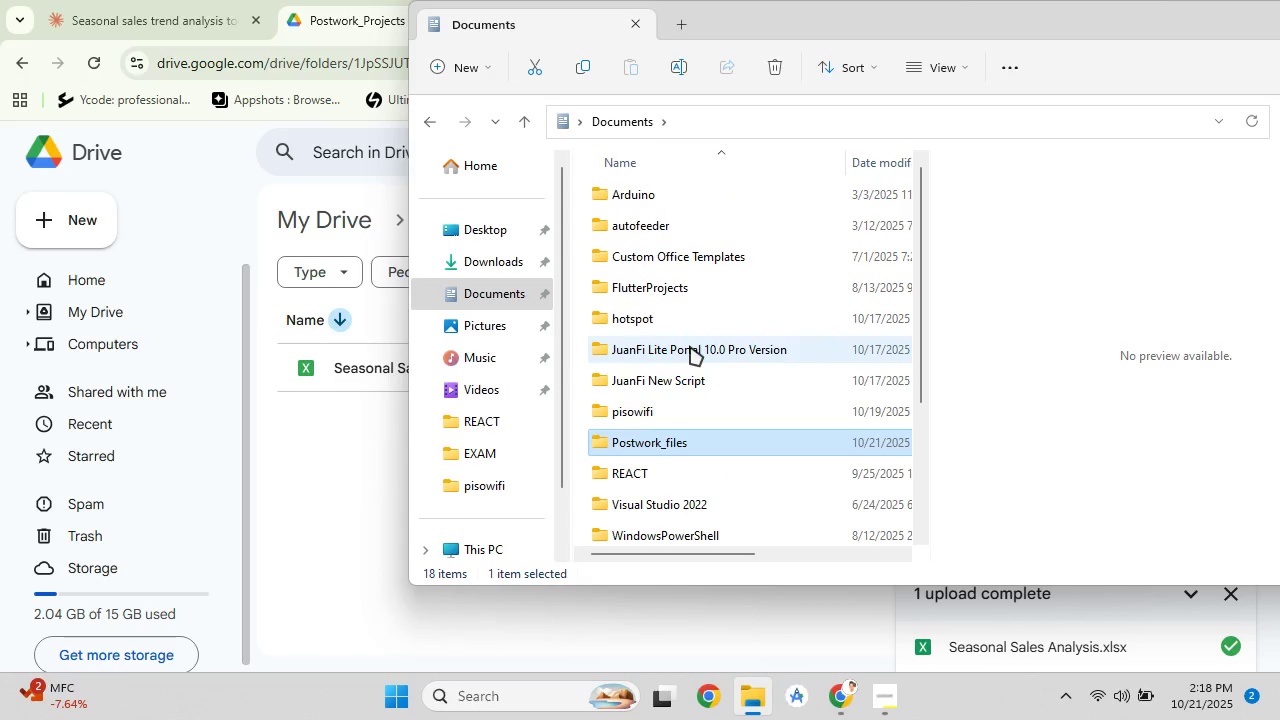 
scroll: coordinate [690, 346], scroll_direction: down, amount: 1.0
 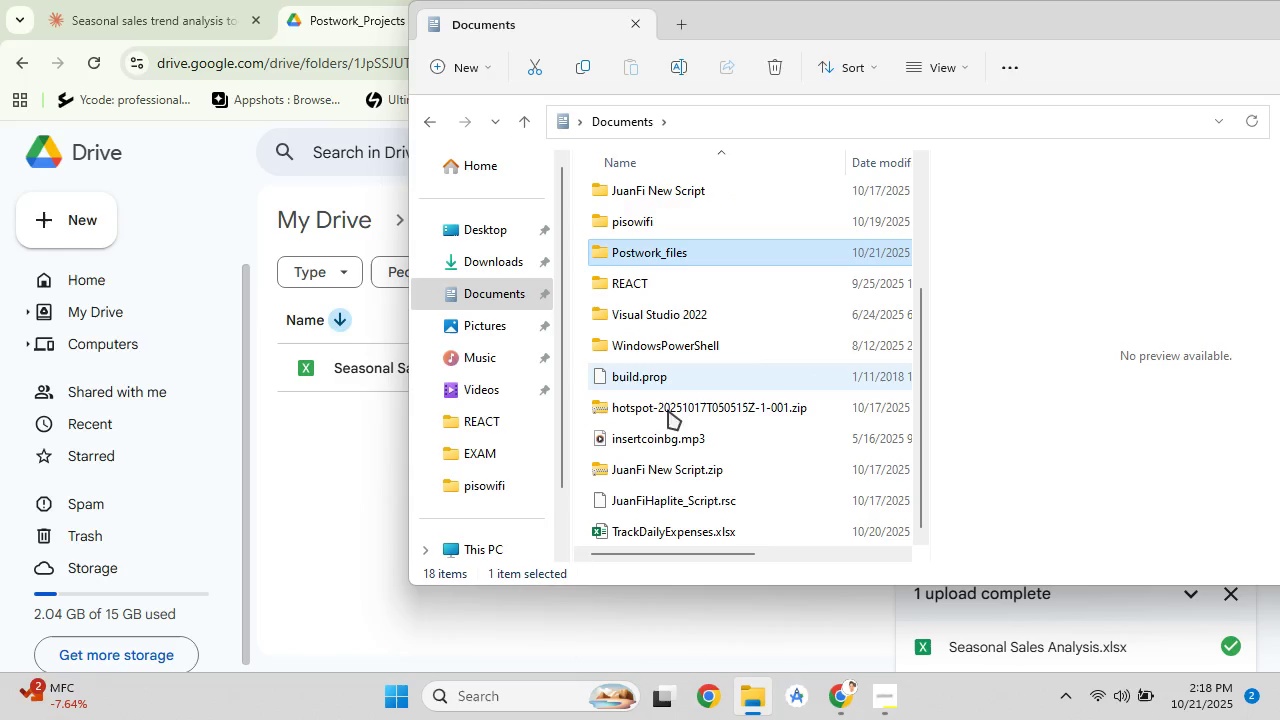 
left_click_drag(start_coordinate=[648, 539], to_coordinate=[346, 496])
 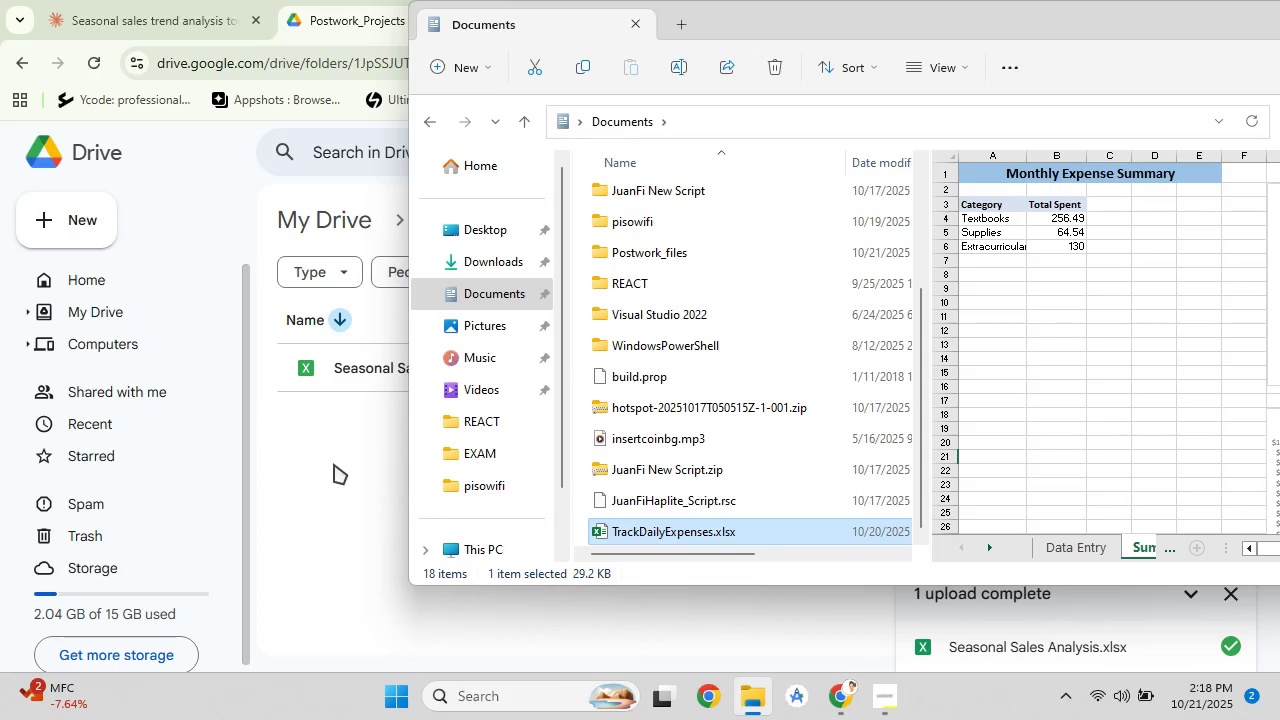 
wait(6.74)
 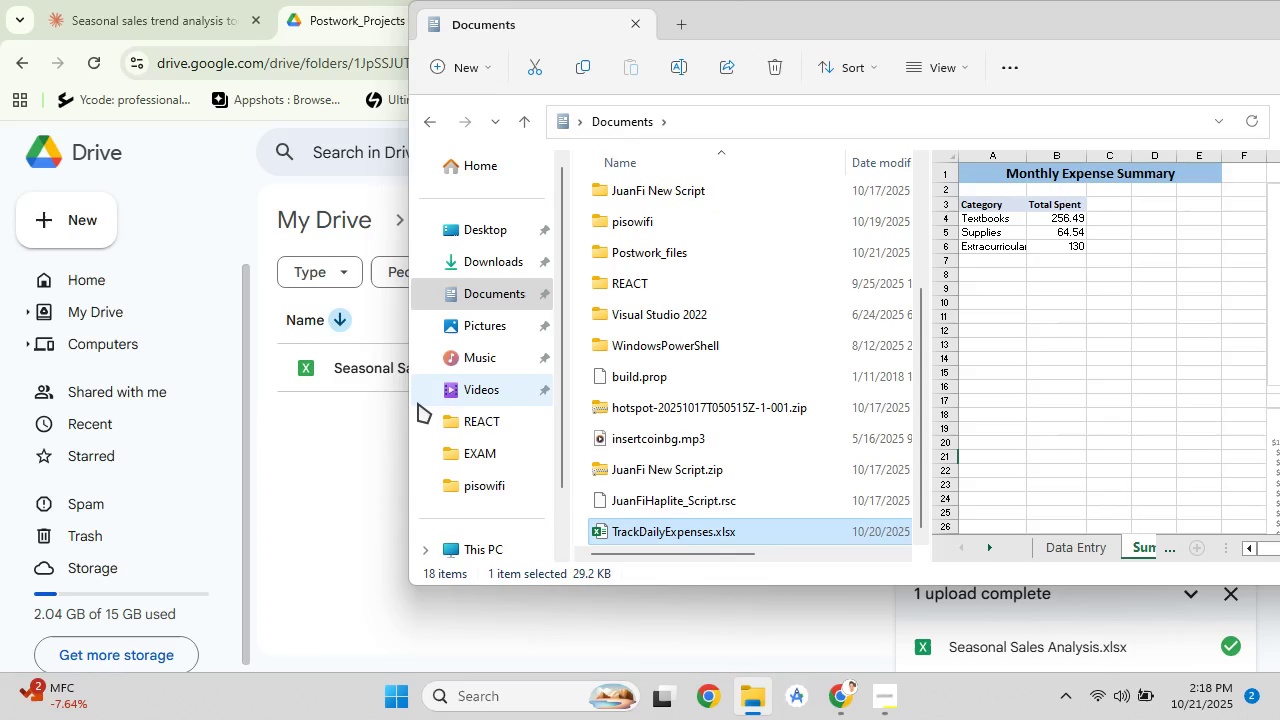 
left_click_drag(start_coordinate=[674, 533], to_coordinate=[389, 594])
 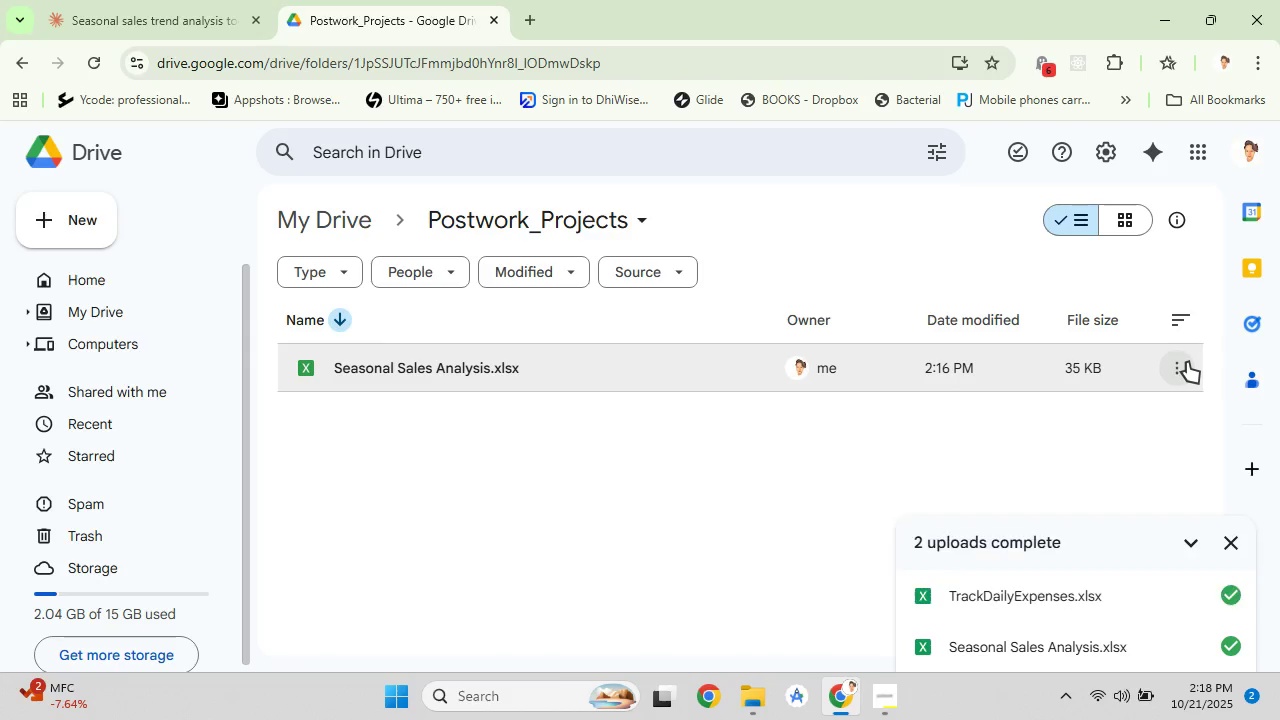 
left_click([1187, 362])
 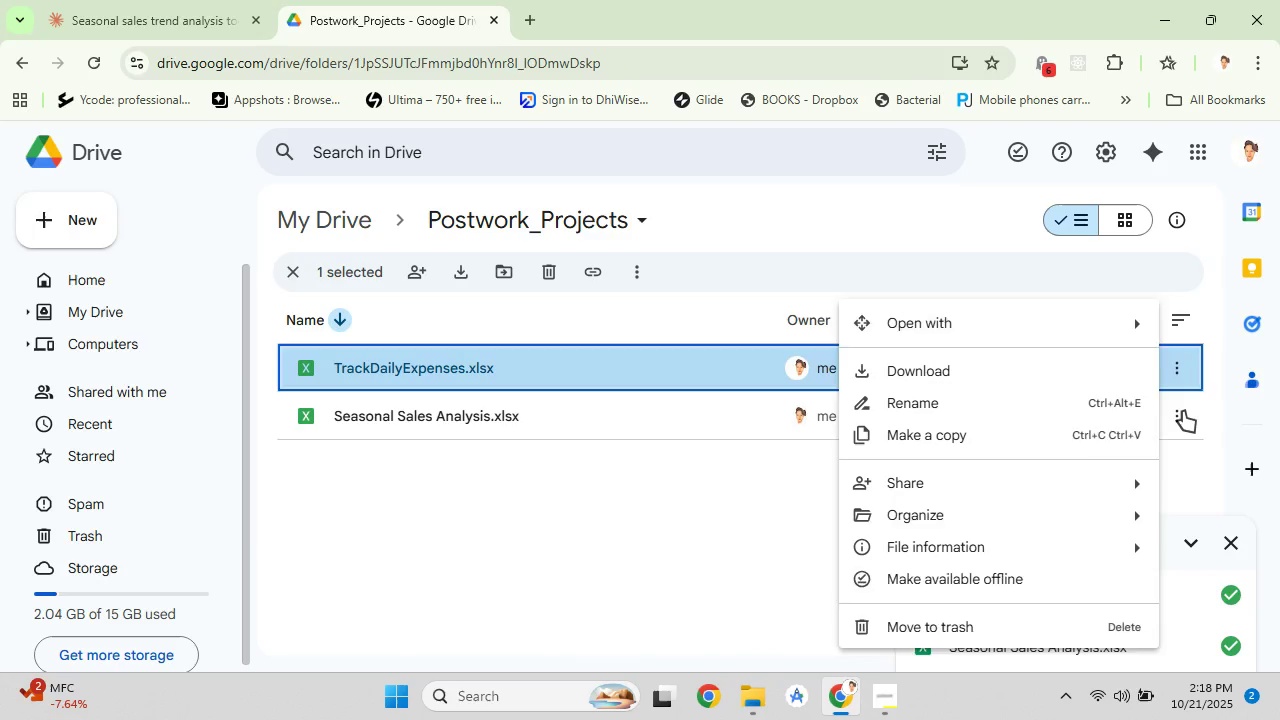 
left_click([1182, 413])
 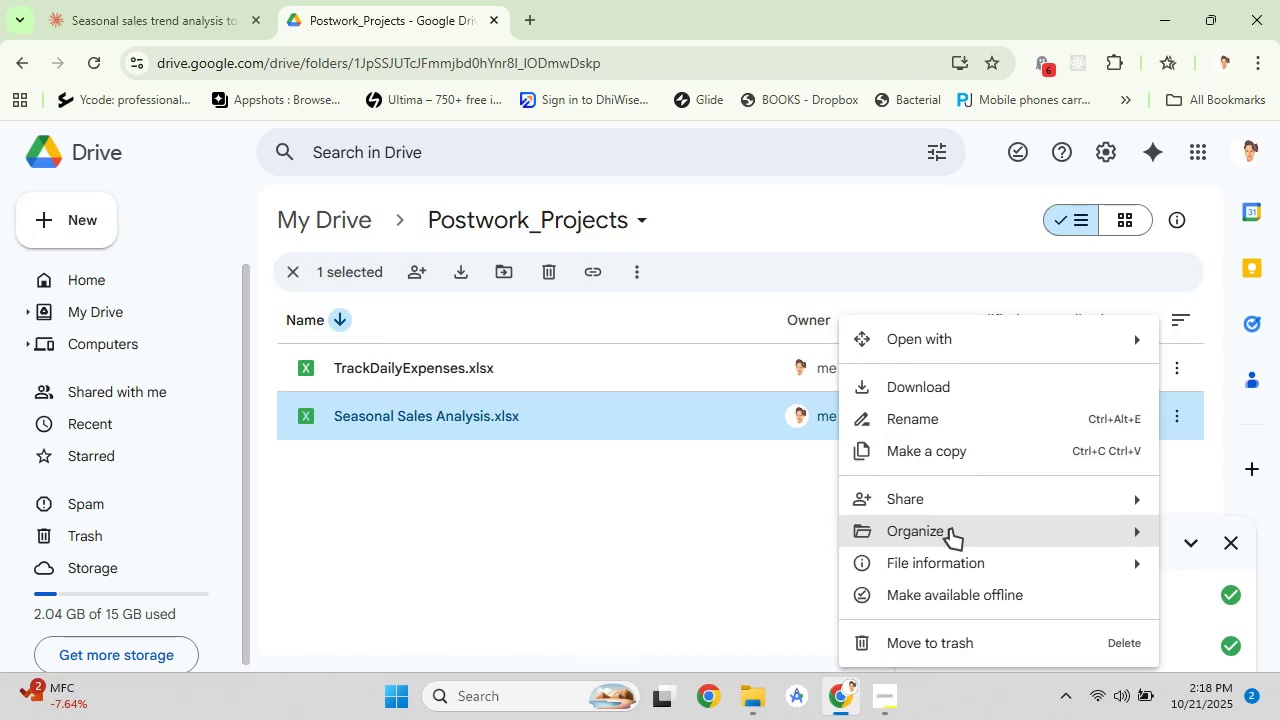 
left_click([943, 502])